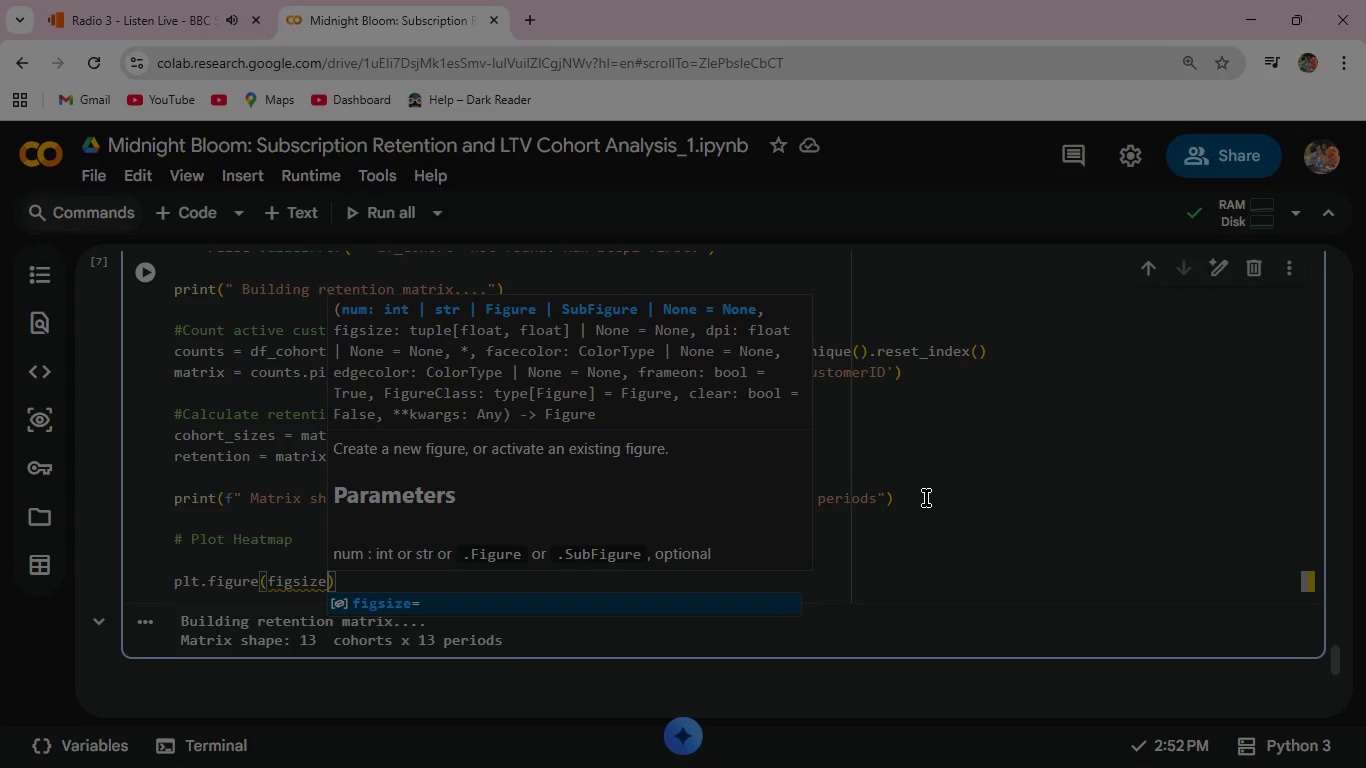 
key(Enter)
 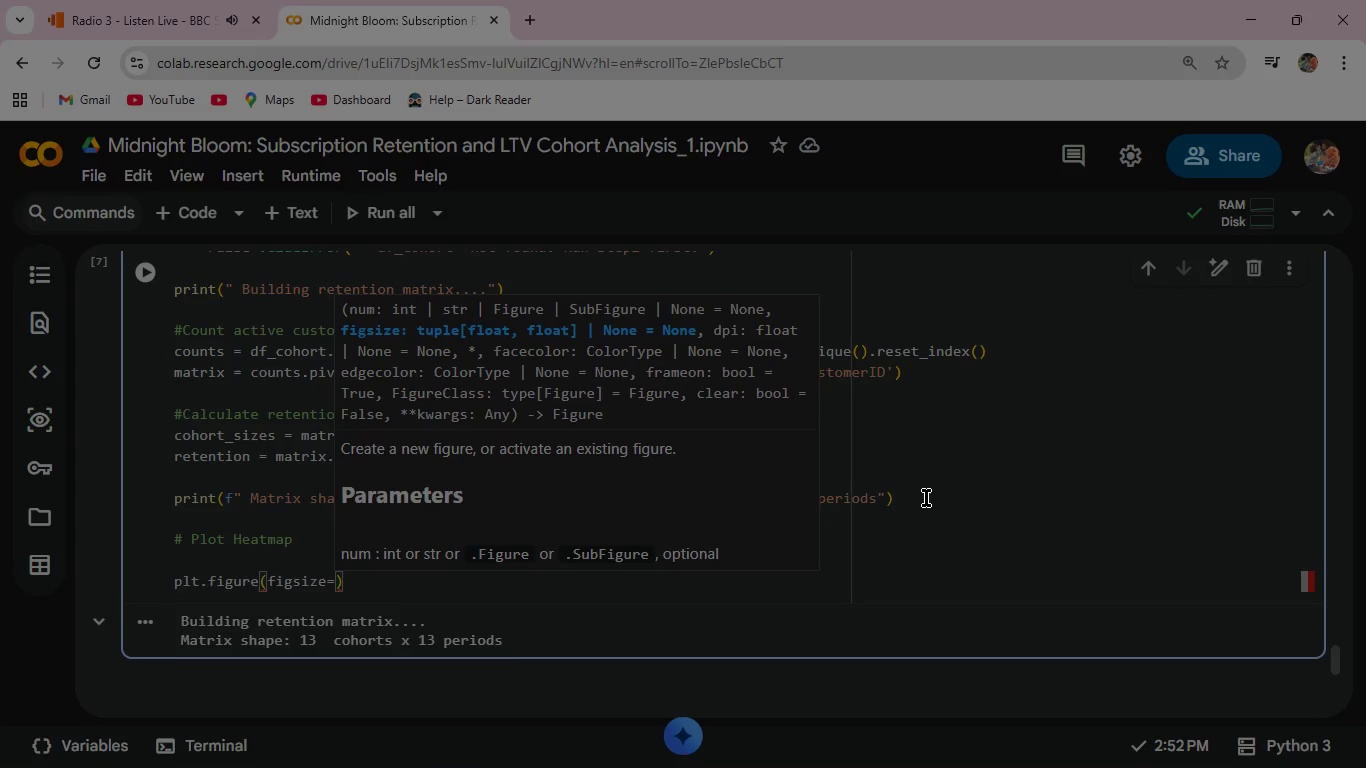 
type((14, 9)
 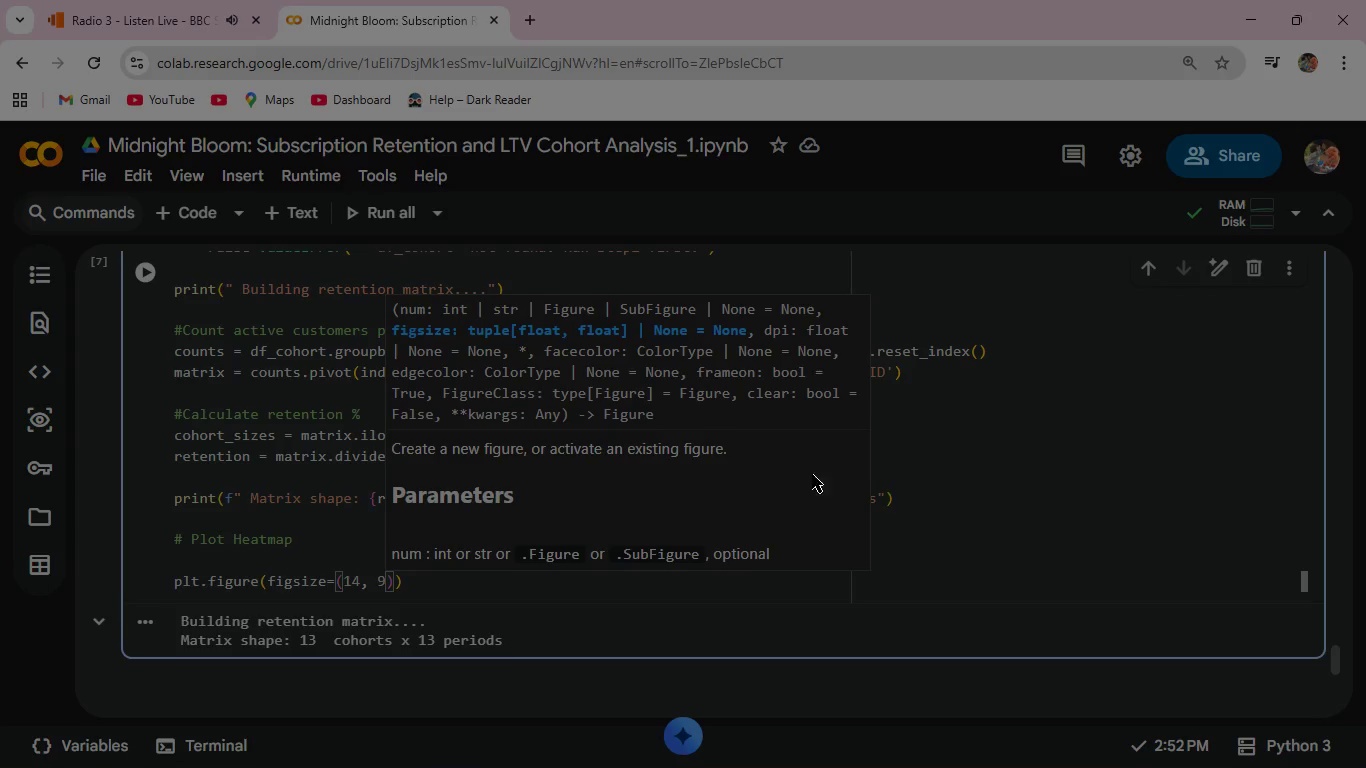 
wait(7.58)
 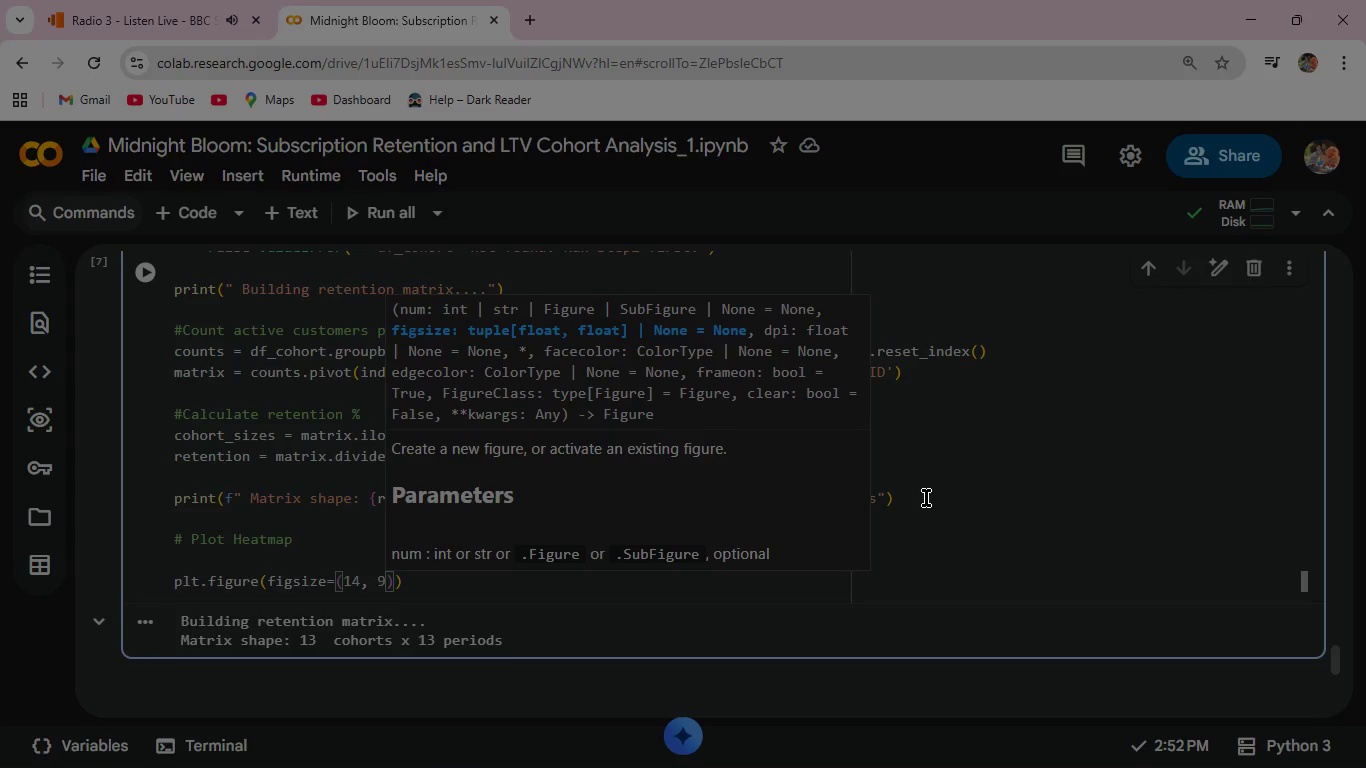 
left_click([439, 585])
 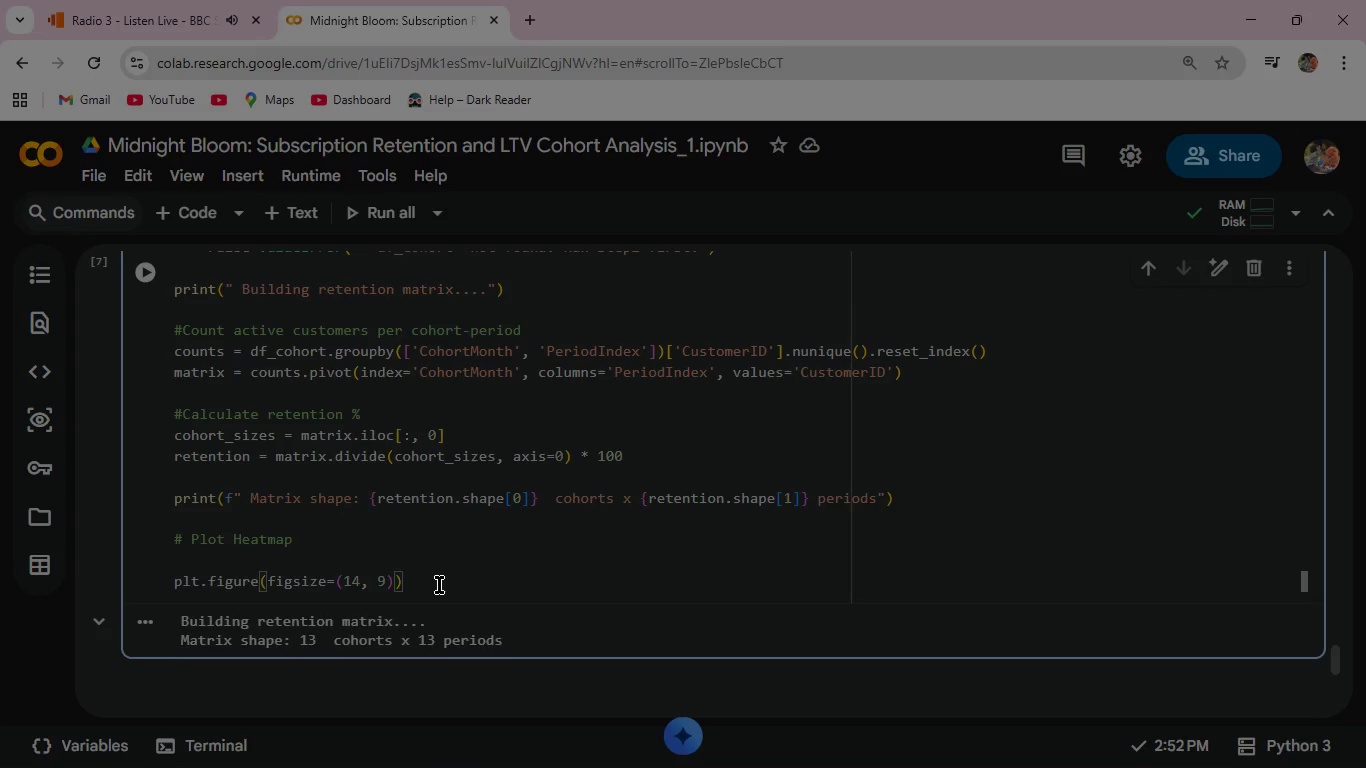 
key(Enter)
 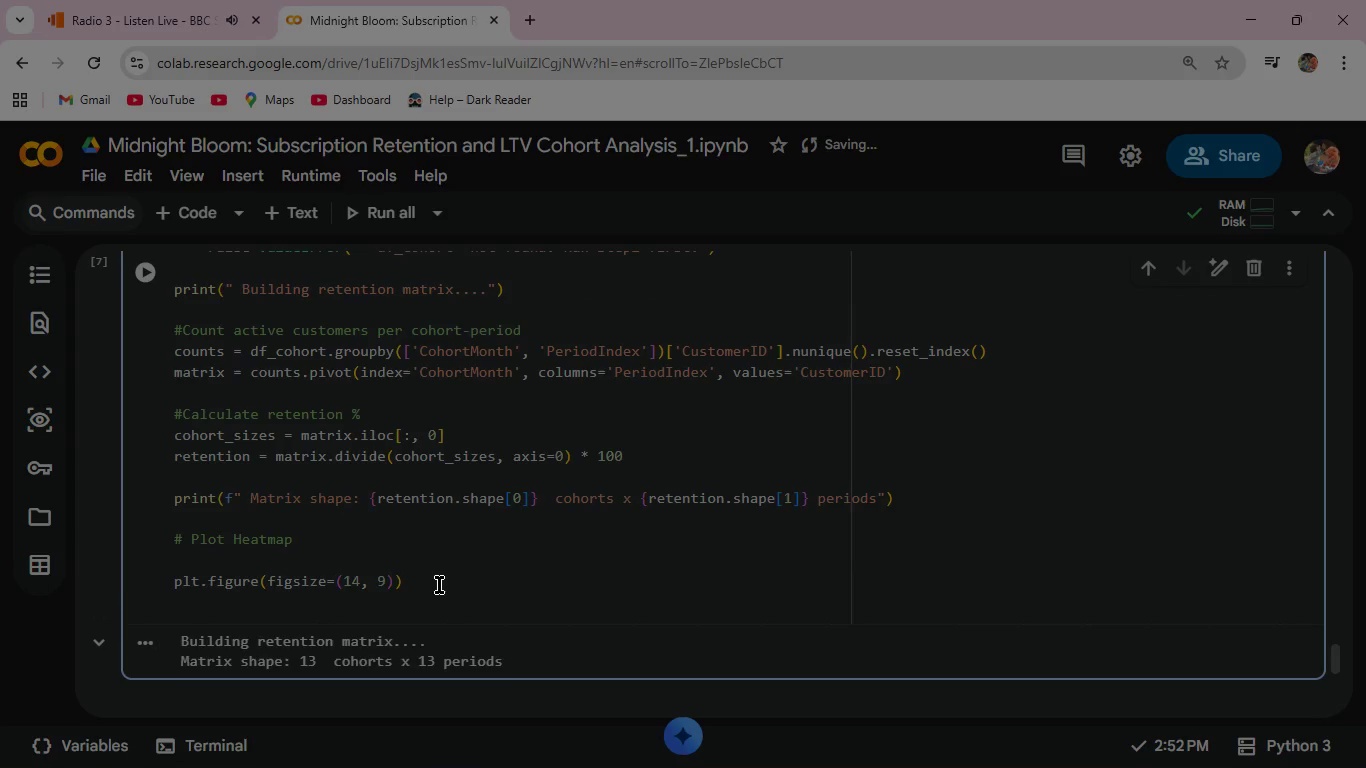 
type(sns.heat)
 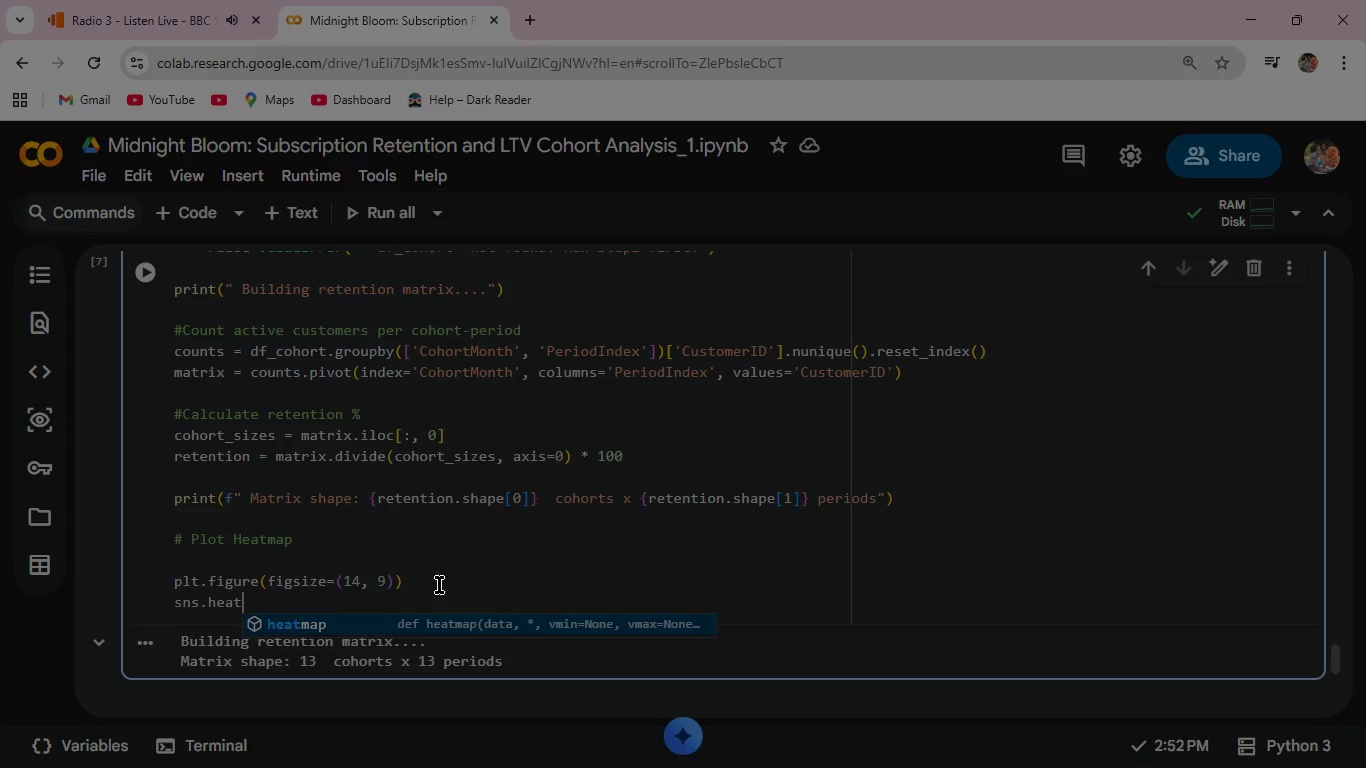 
wait(5.81)
 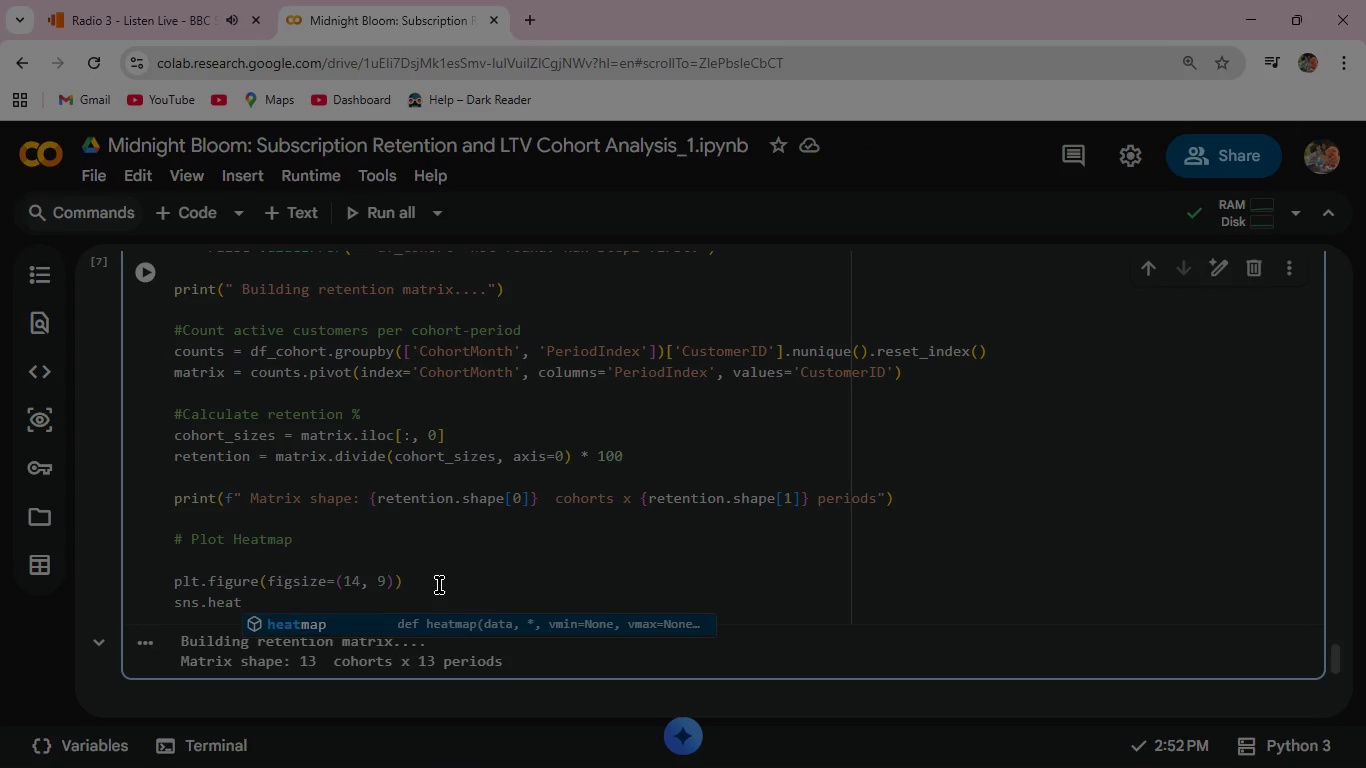 
key(Enter)
 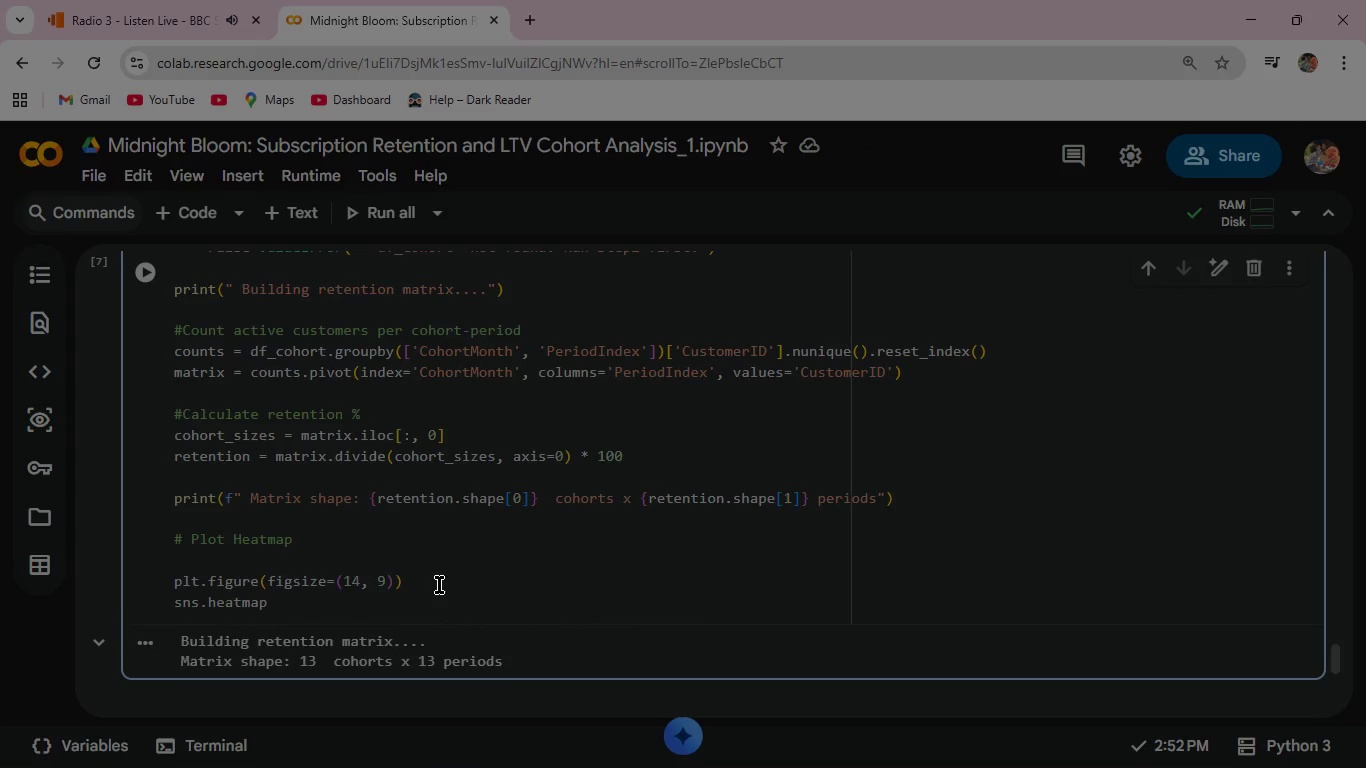 
type((ret)
 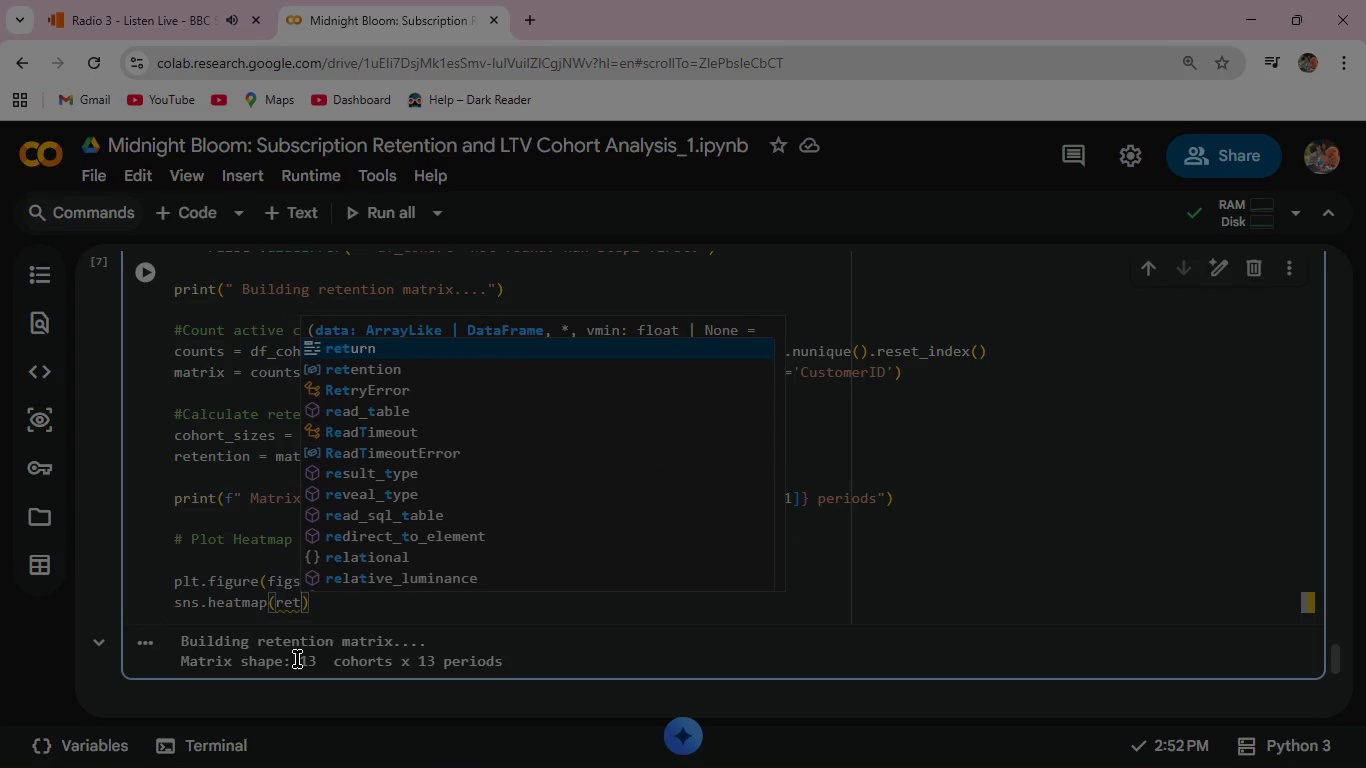 
key(ArrowDown)
 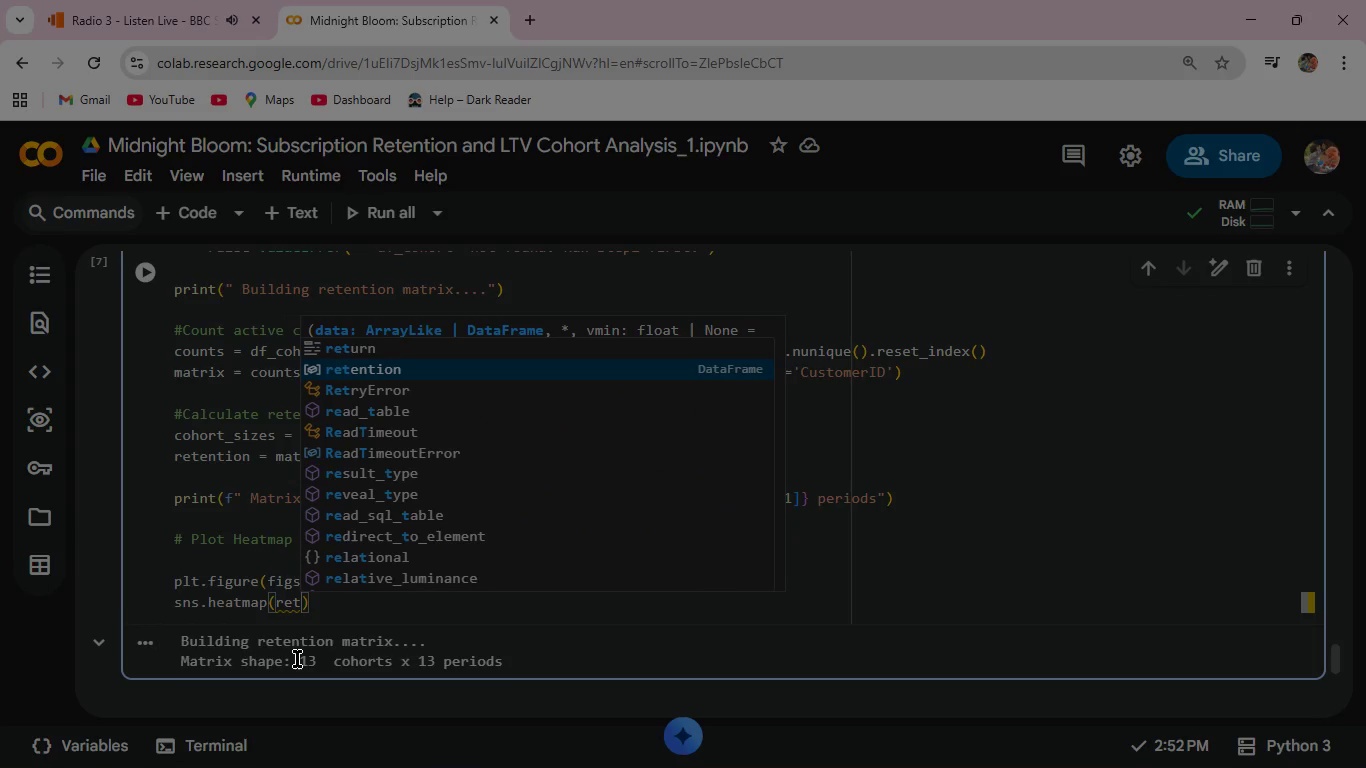 
key(Enter)
 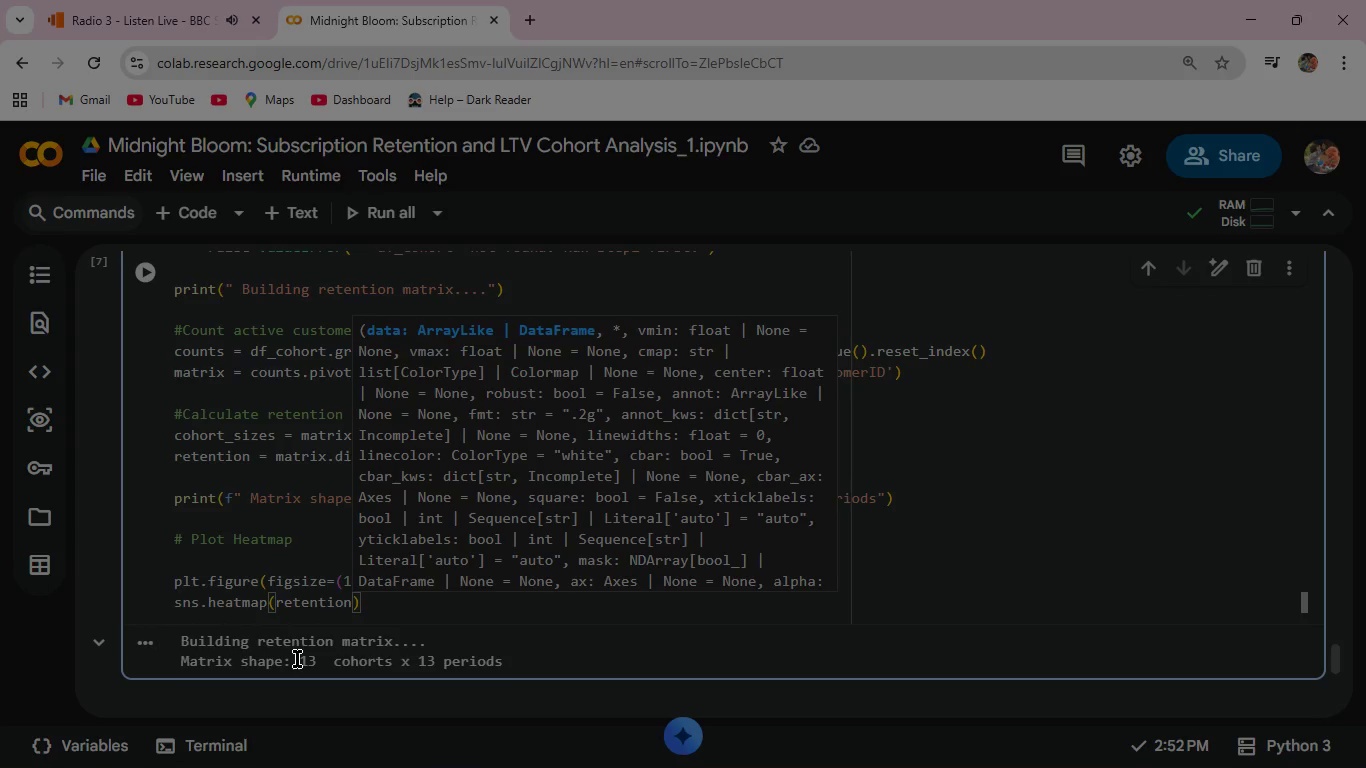 
type(.round)
 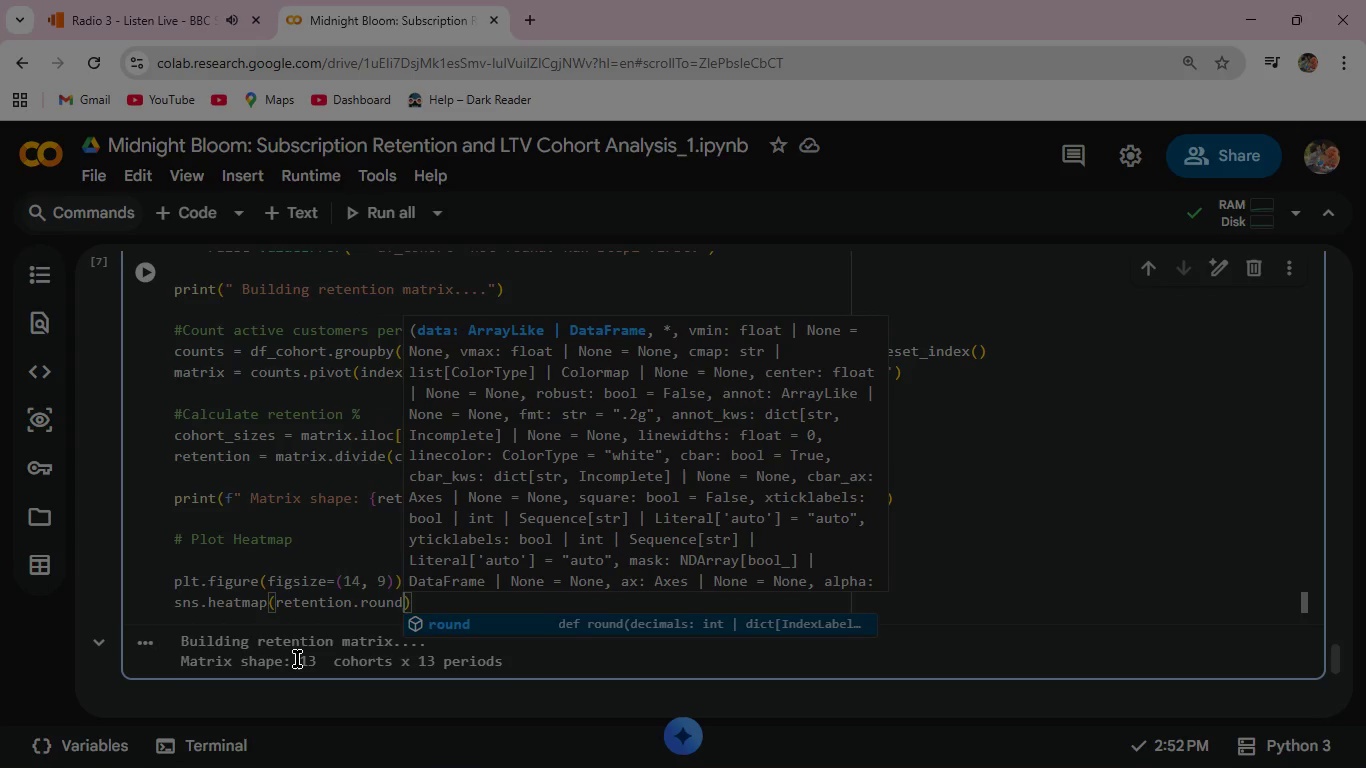 
wait(5.95)
 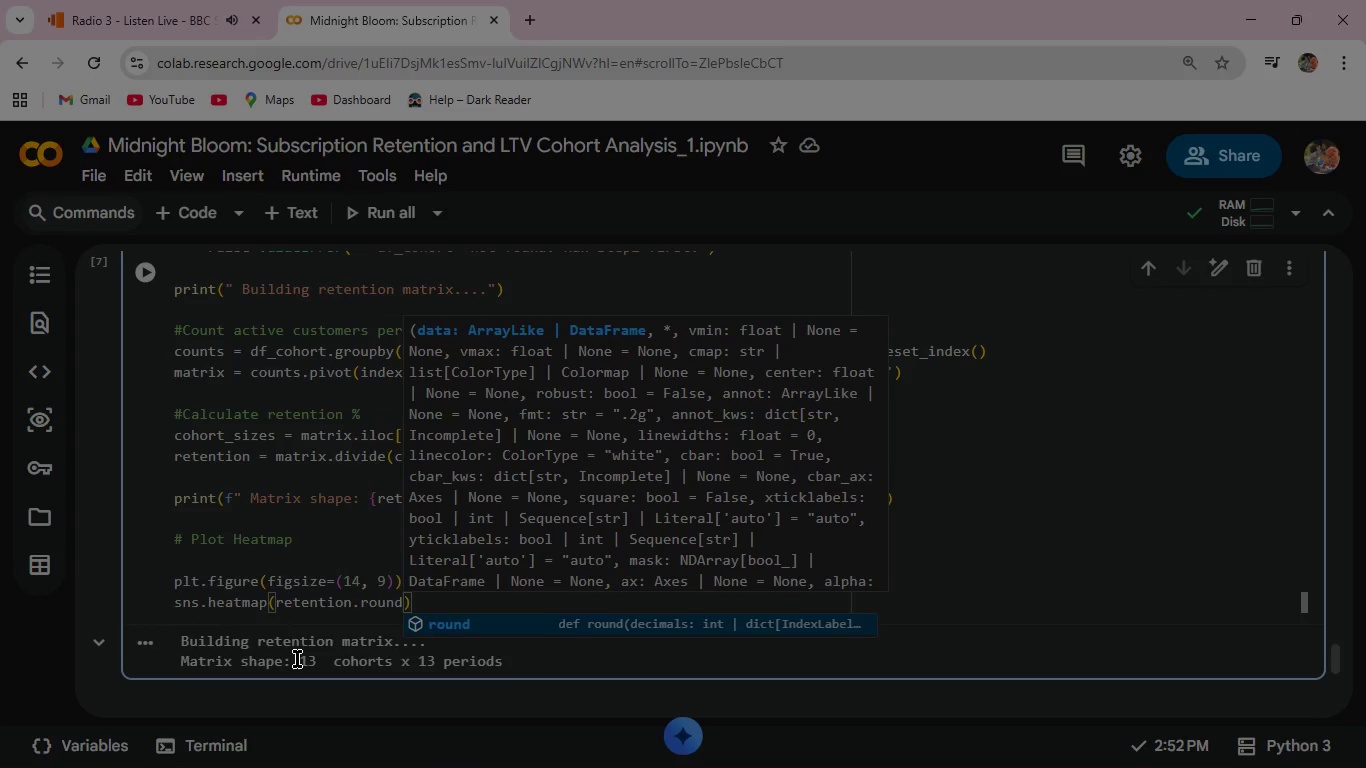 
type((1)
 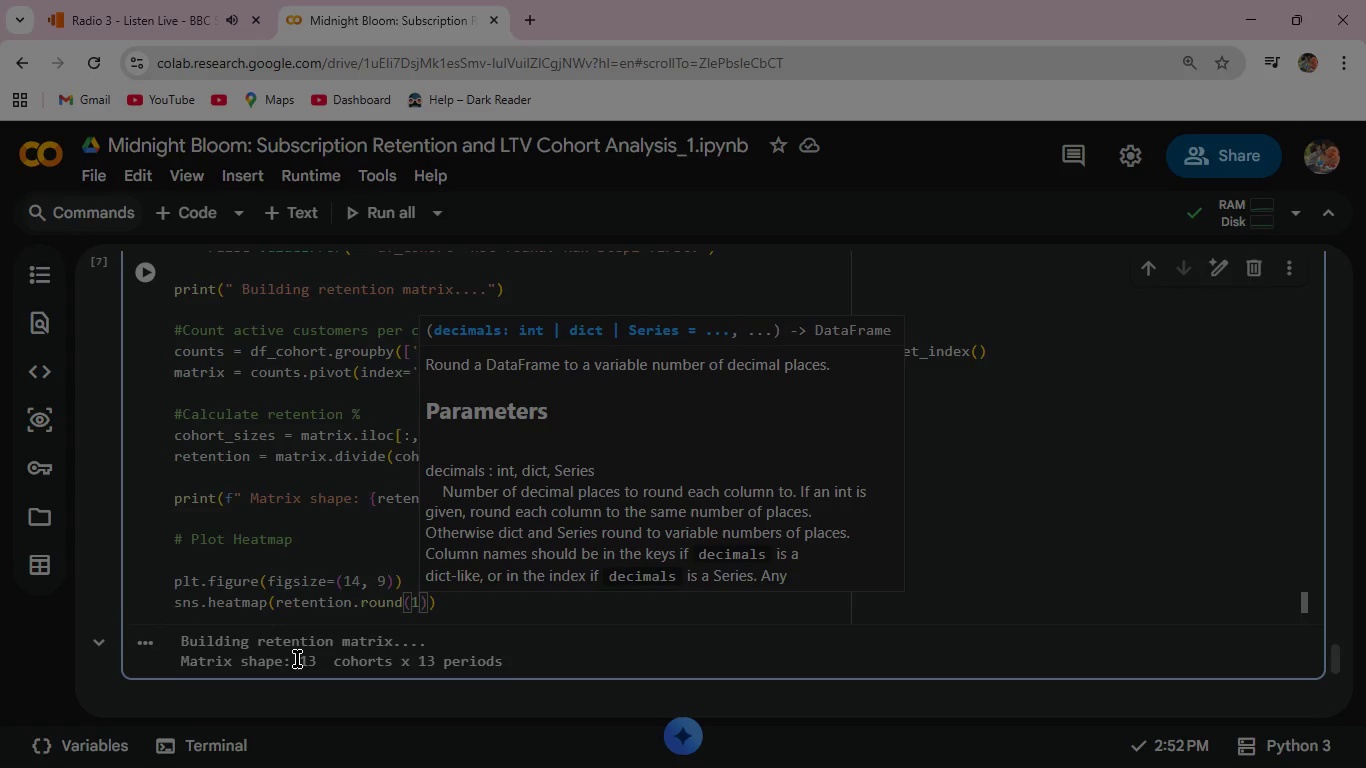 
key(ArrowRight)
 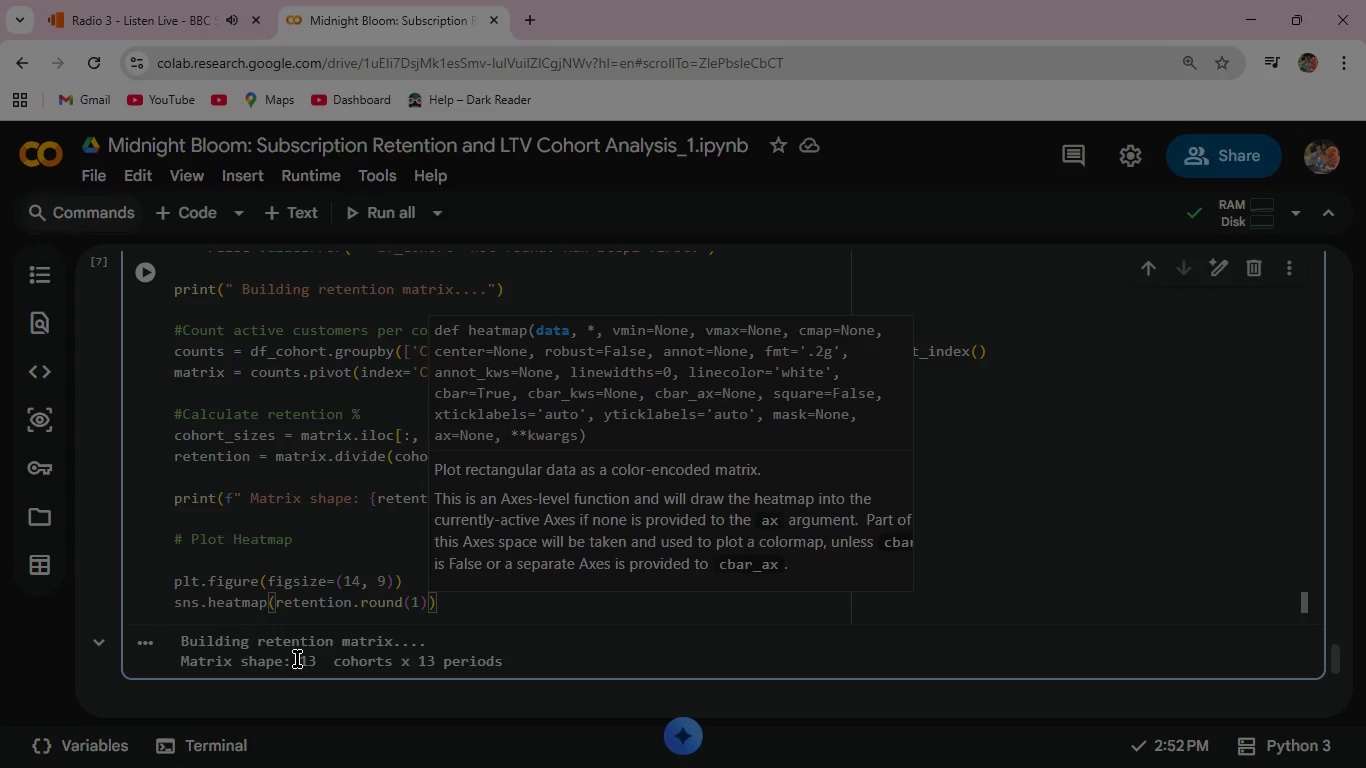 
type(, annot=True)
 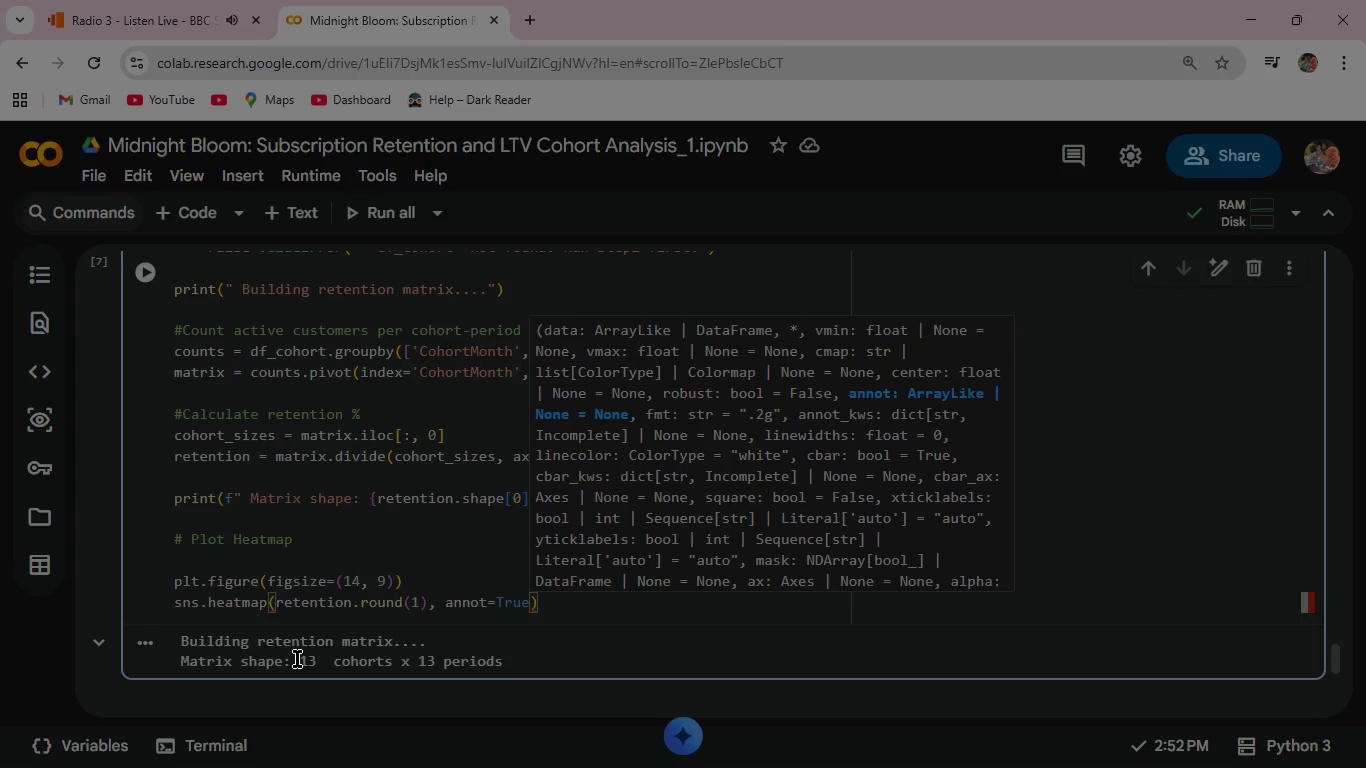 
wait(6.52)
 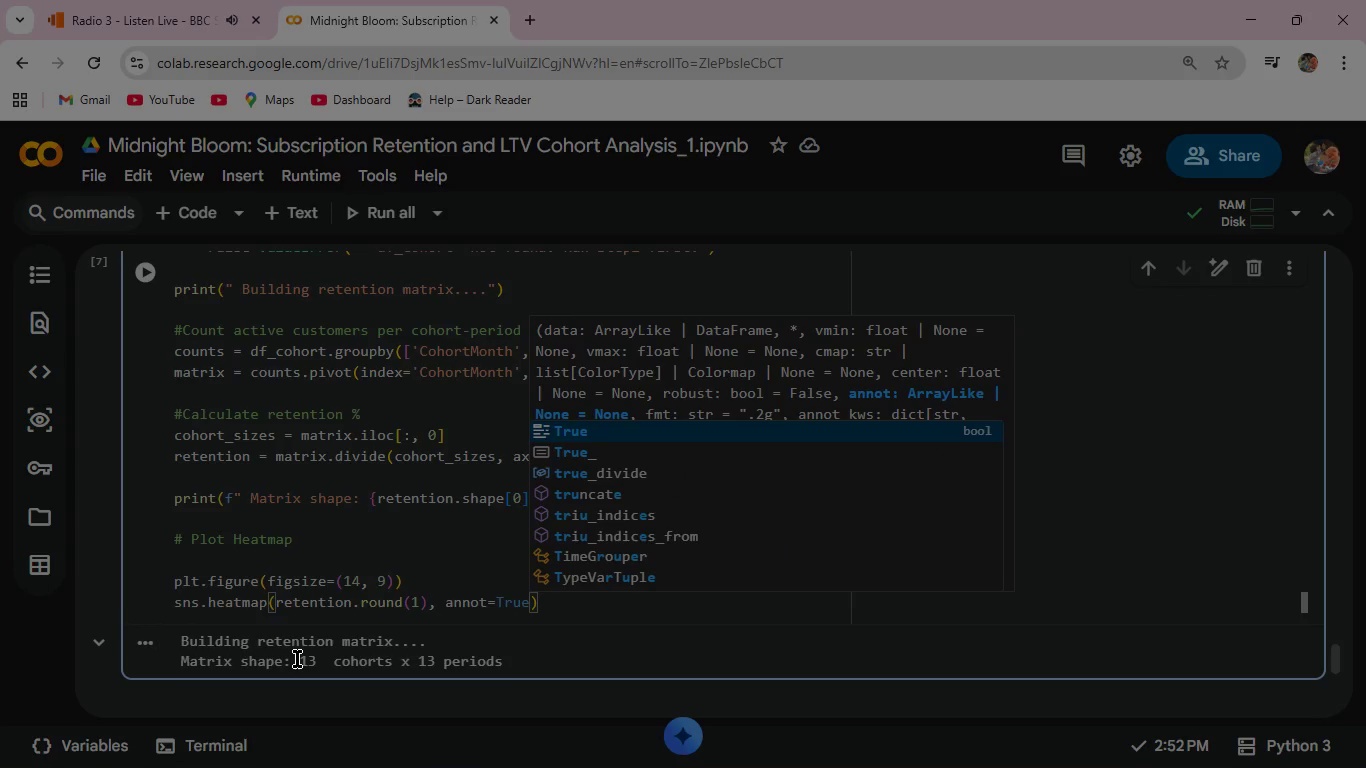 
type(, fmt=)
 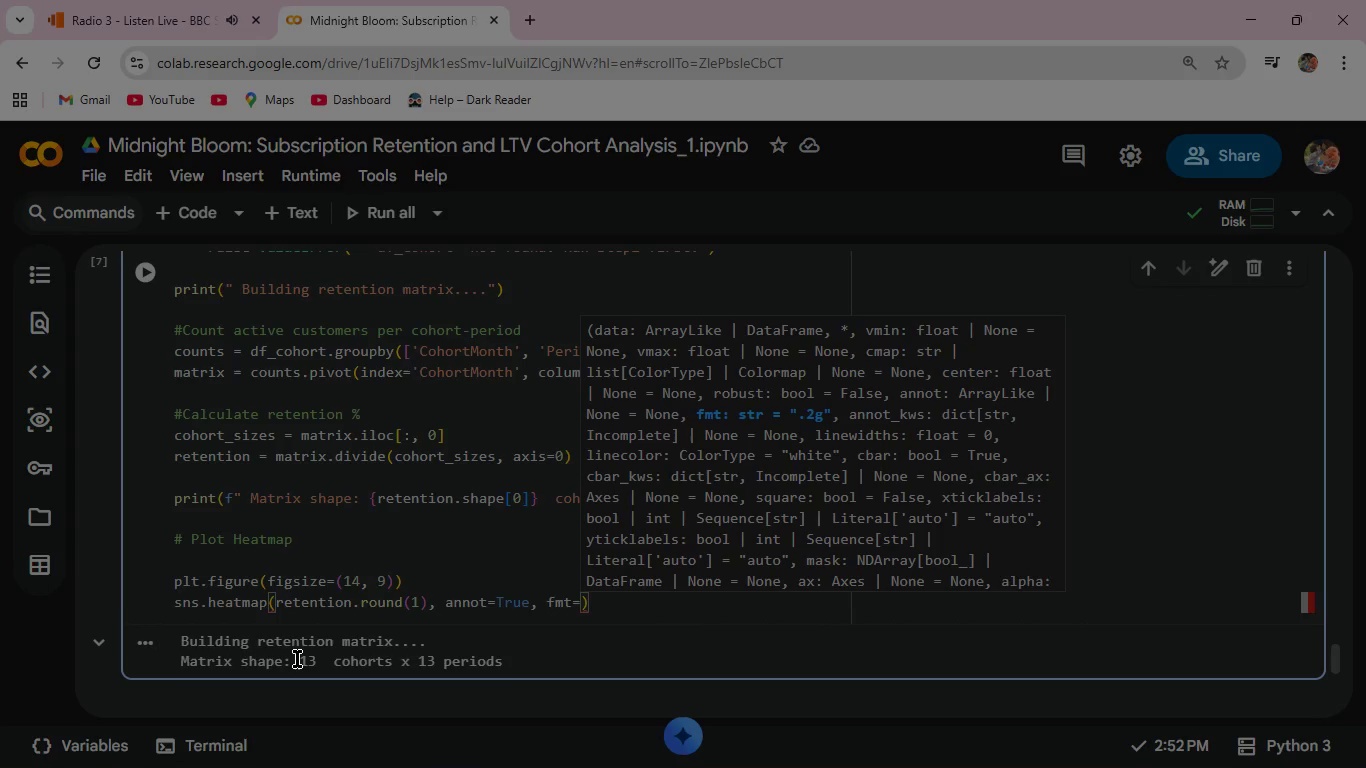 
type('.1f)
 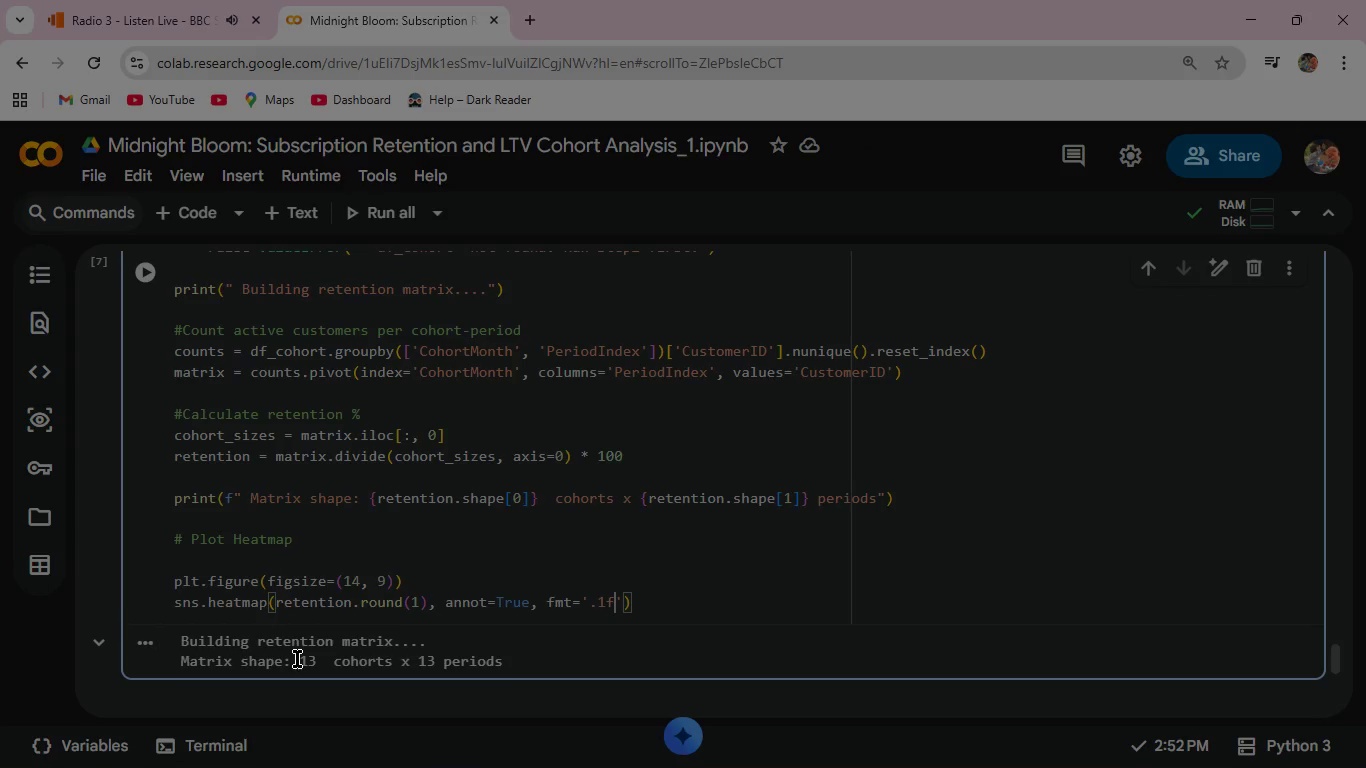 
key(ArrowRight)
 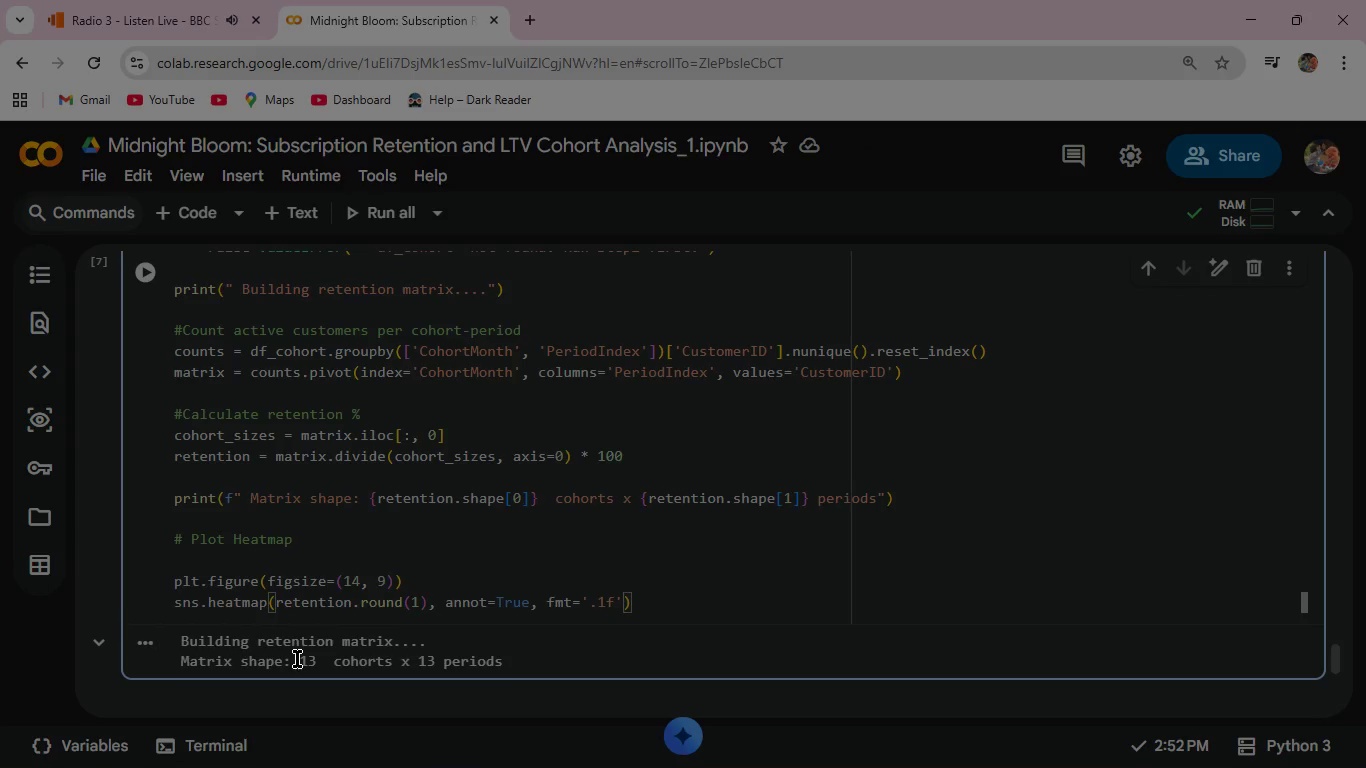 
type(, cmap=)
 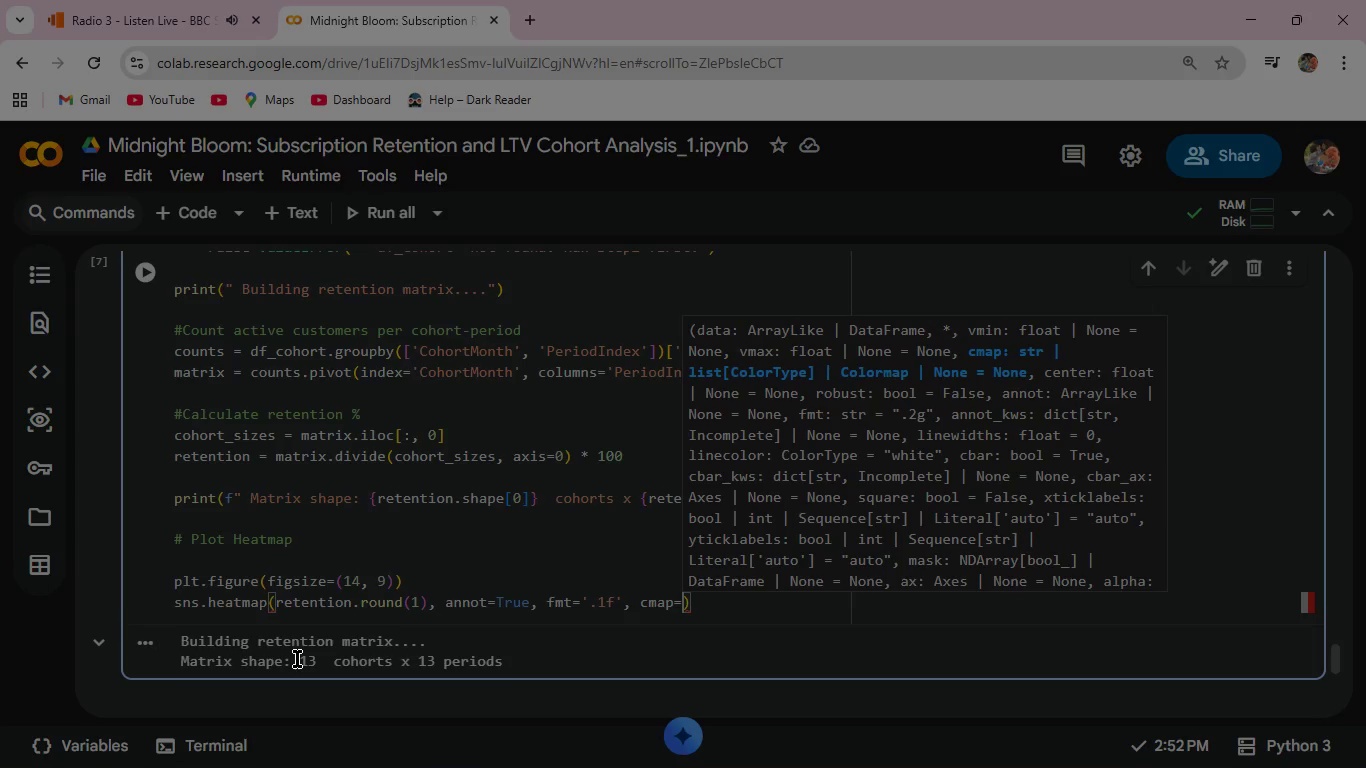 
type(Y)
key(Backspace)
type('YlG)
key(Backspace)
key(Backspace)
type(lGnBu)
 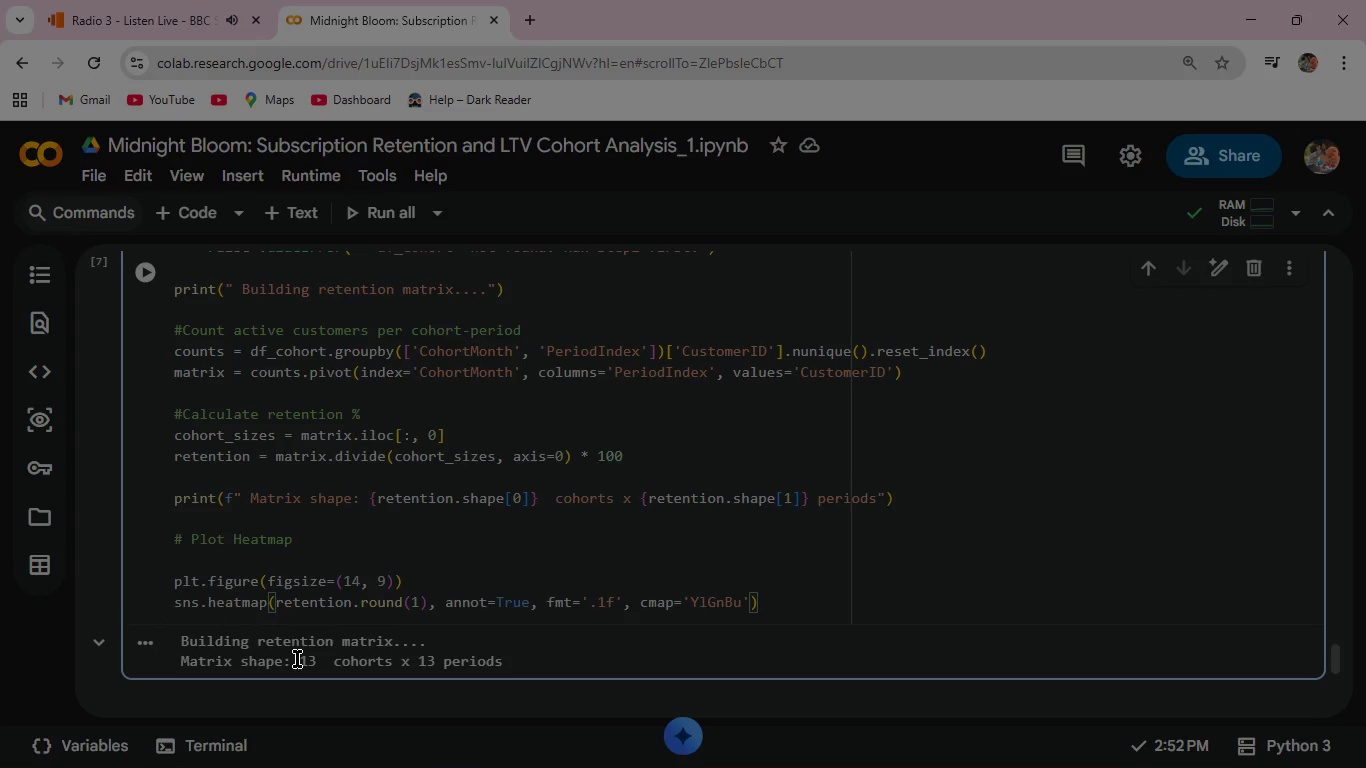 
key(ArrowRight)
 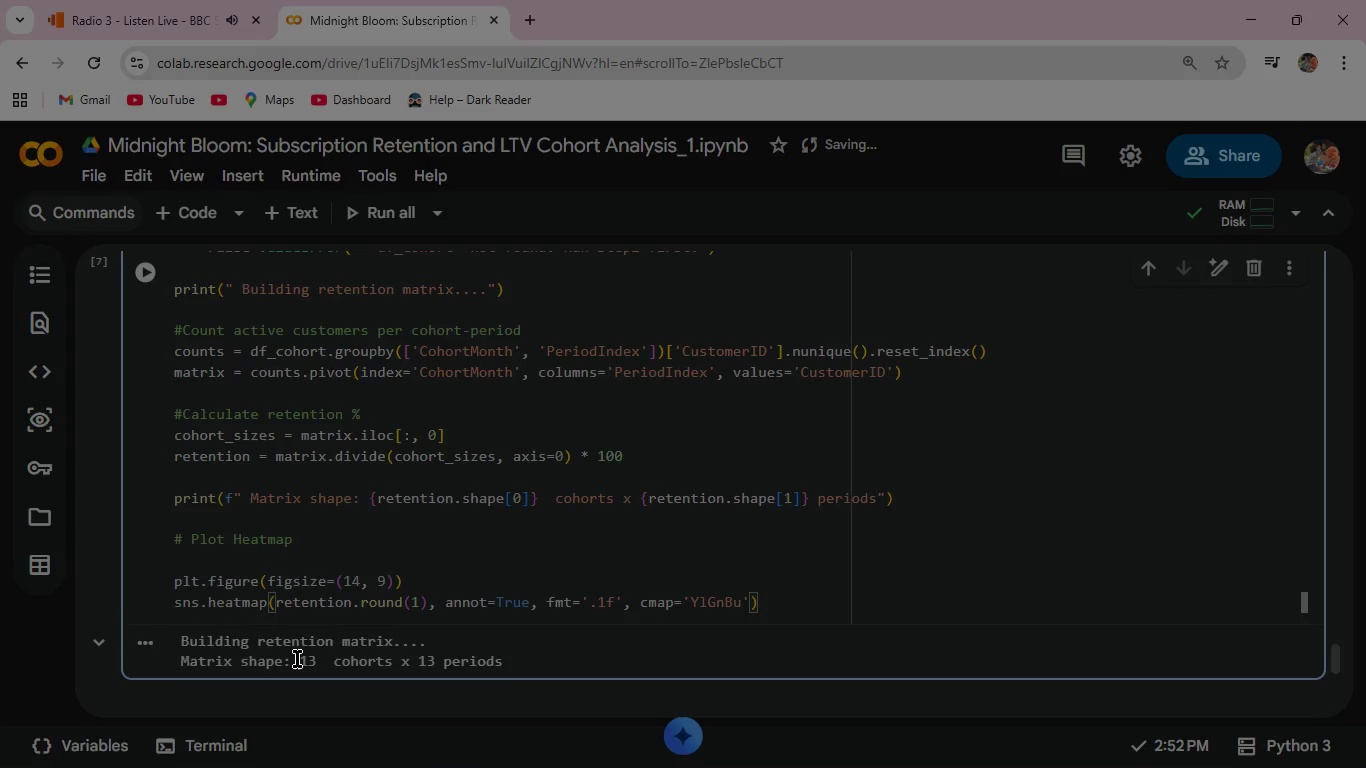 
key(Comma)
 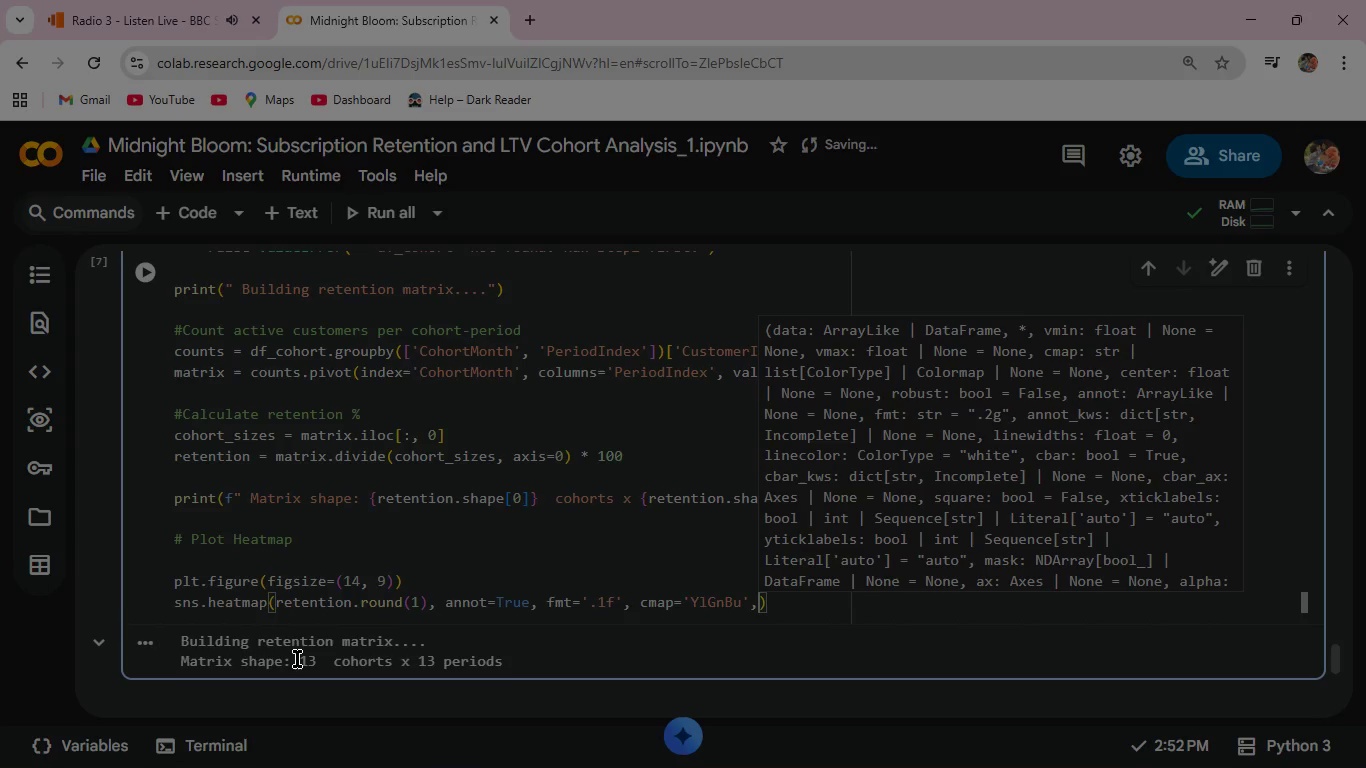 
key(Enter)
 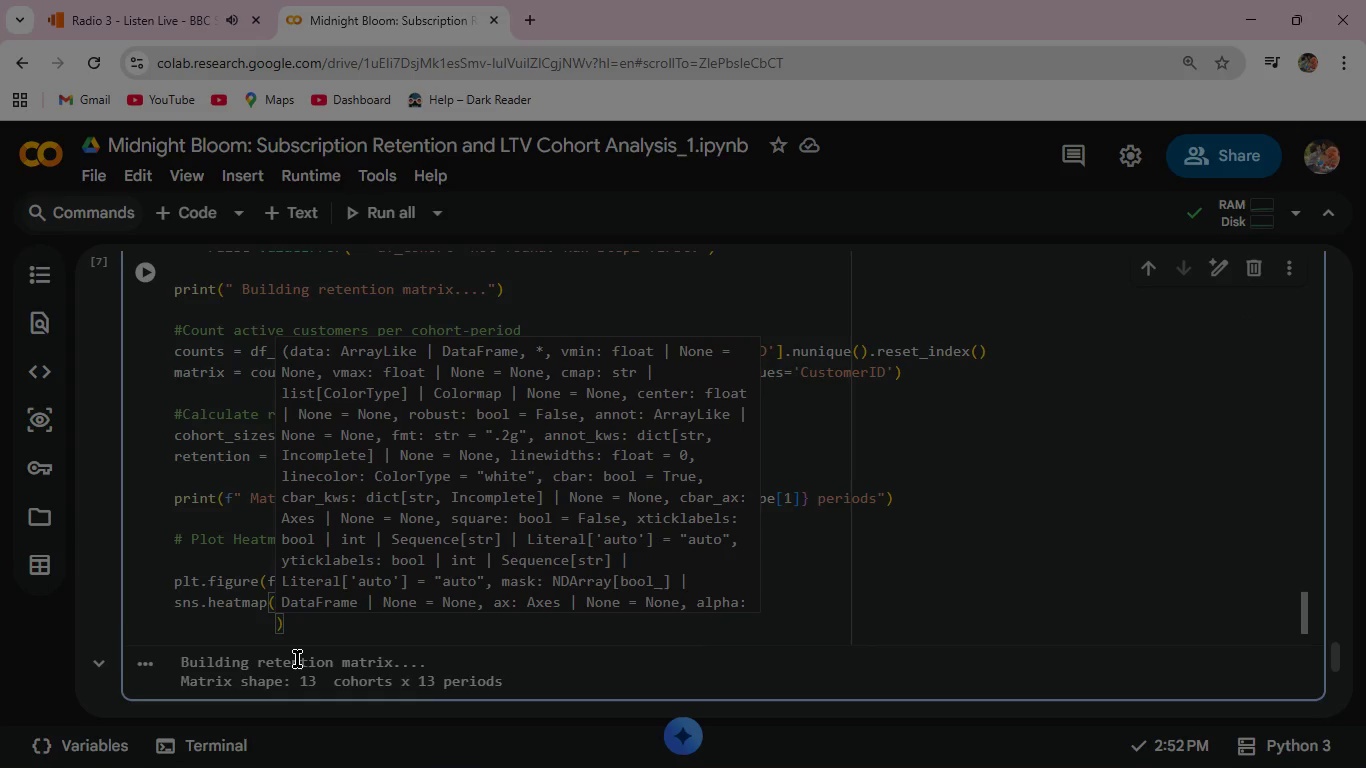 
type(linewidths)
 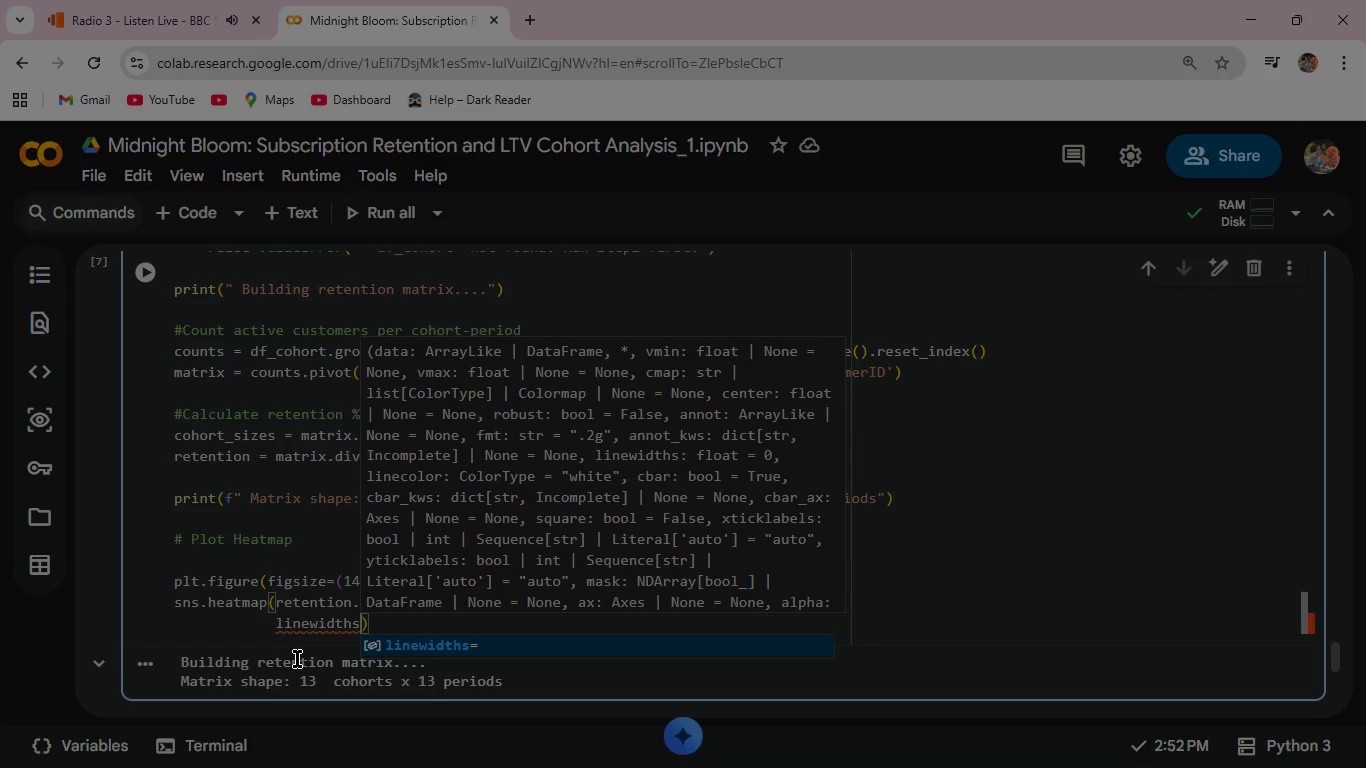 
key(Enter)
 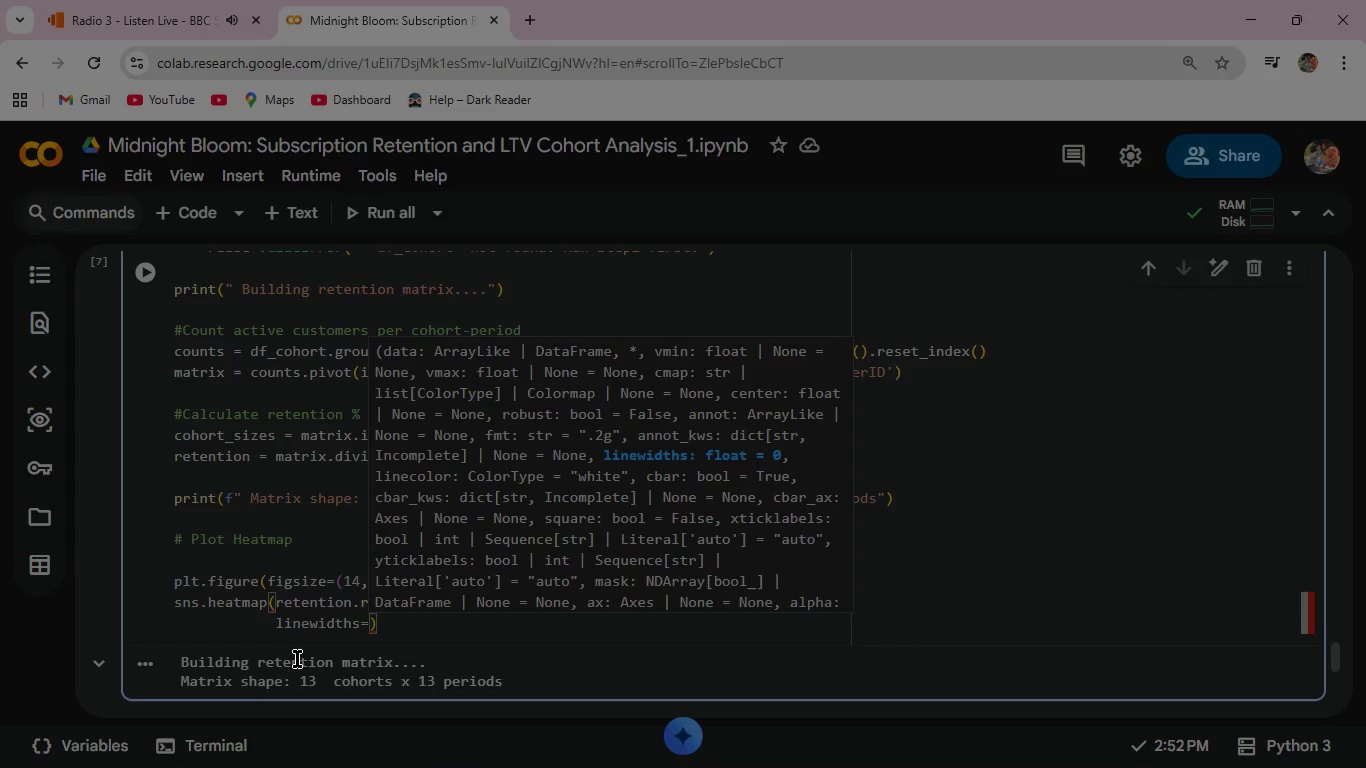 
type(0.5, line)
 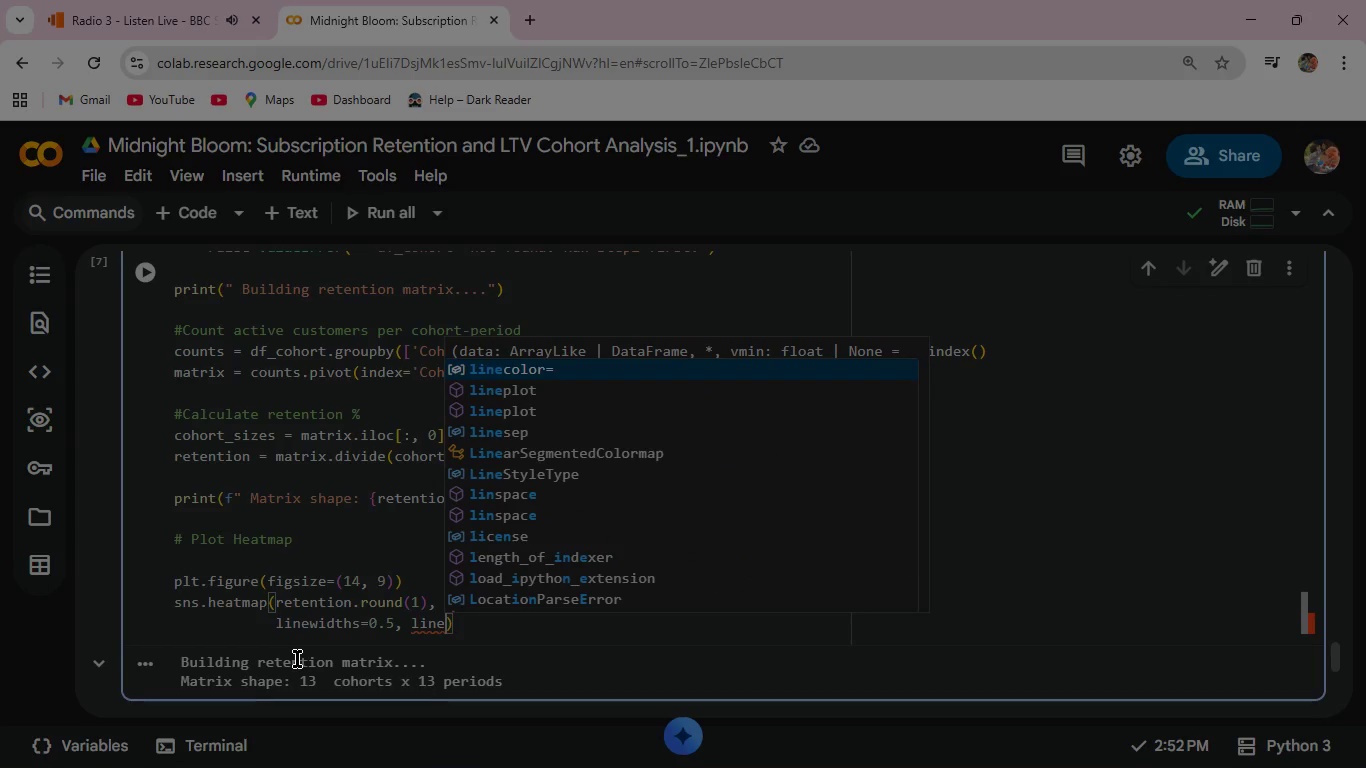 
wait(5.47)
 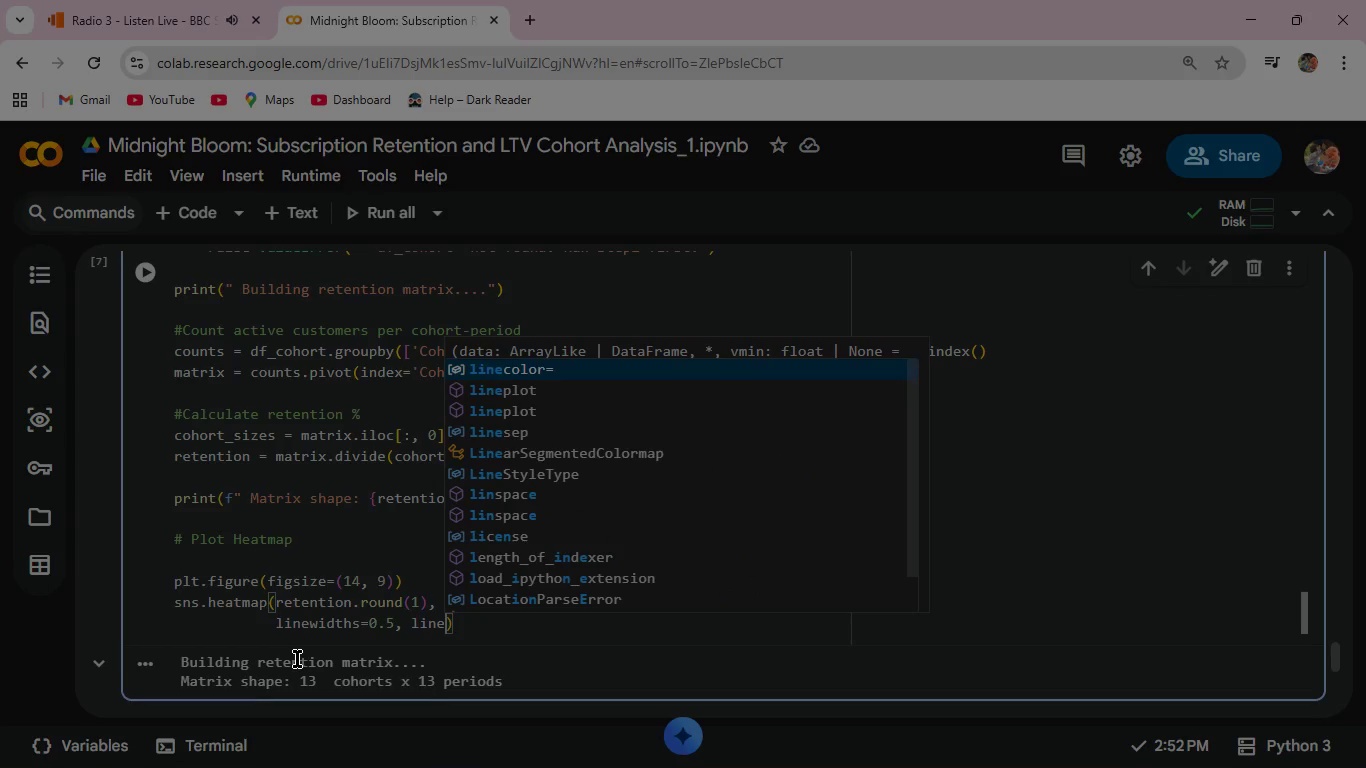 
key(Enter)
 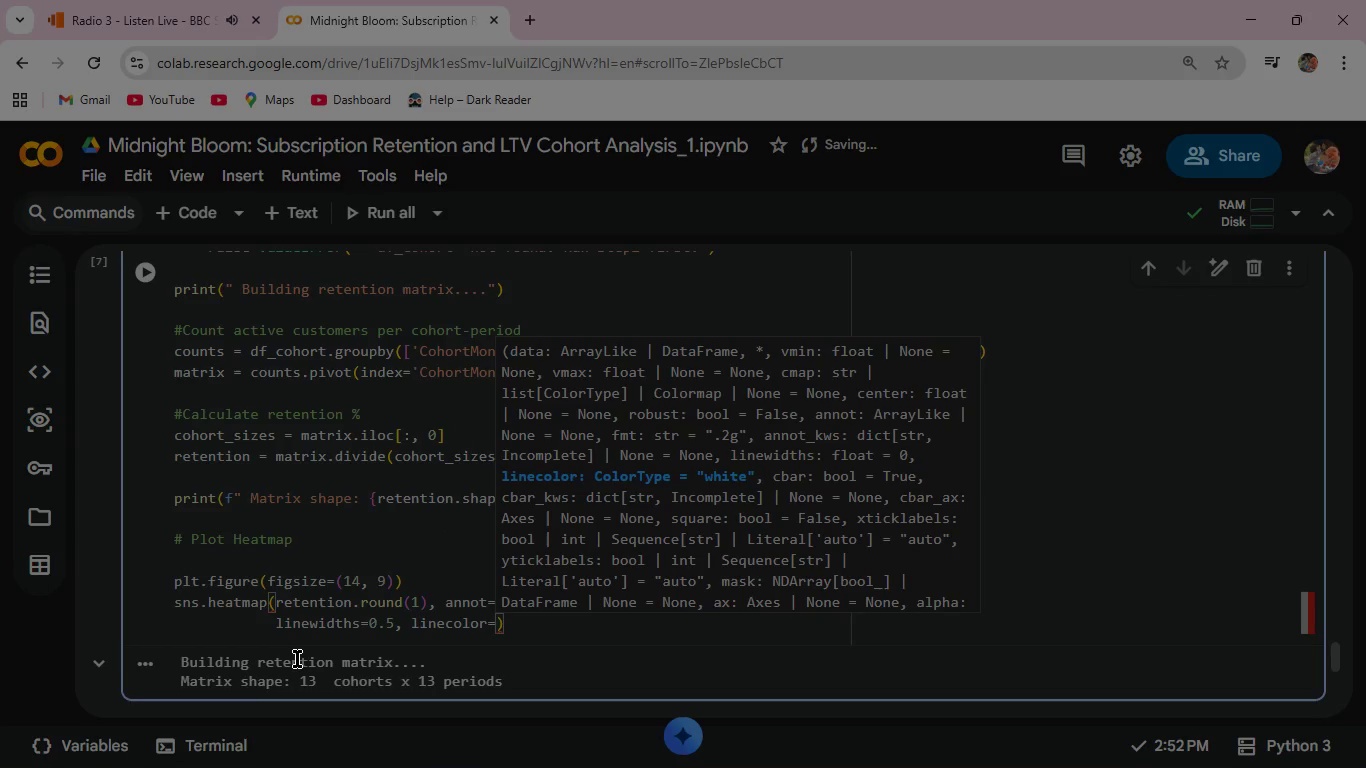 
type('white)
 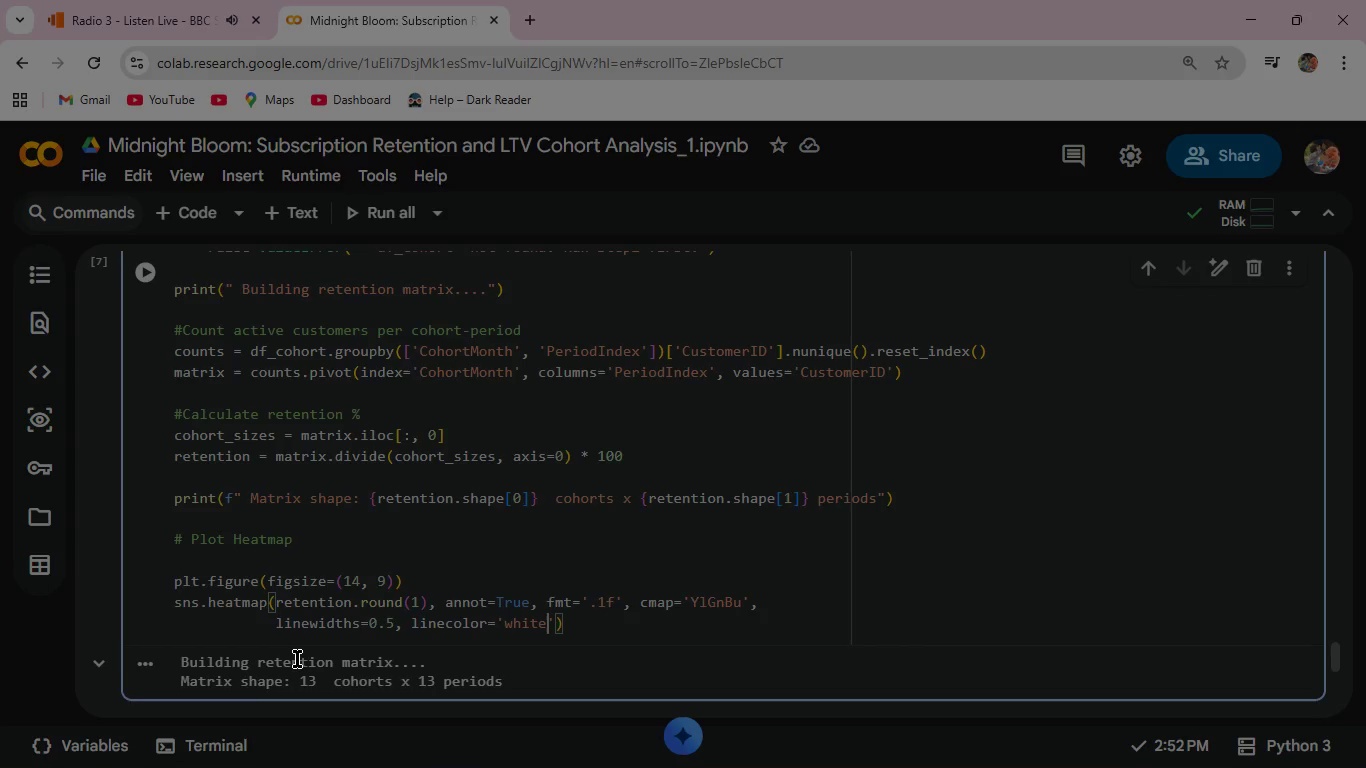 
key(ArrowRight)
 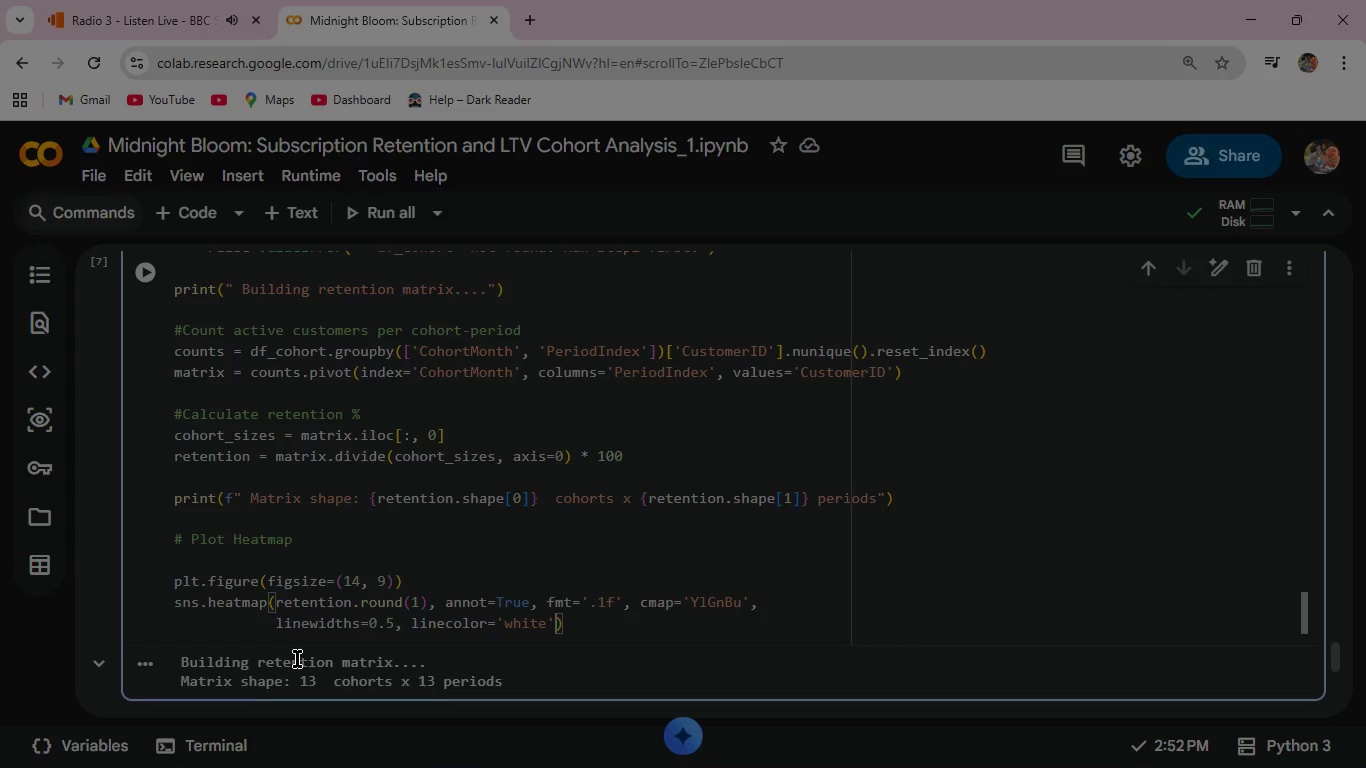 
key(Comma)
 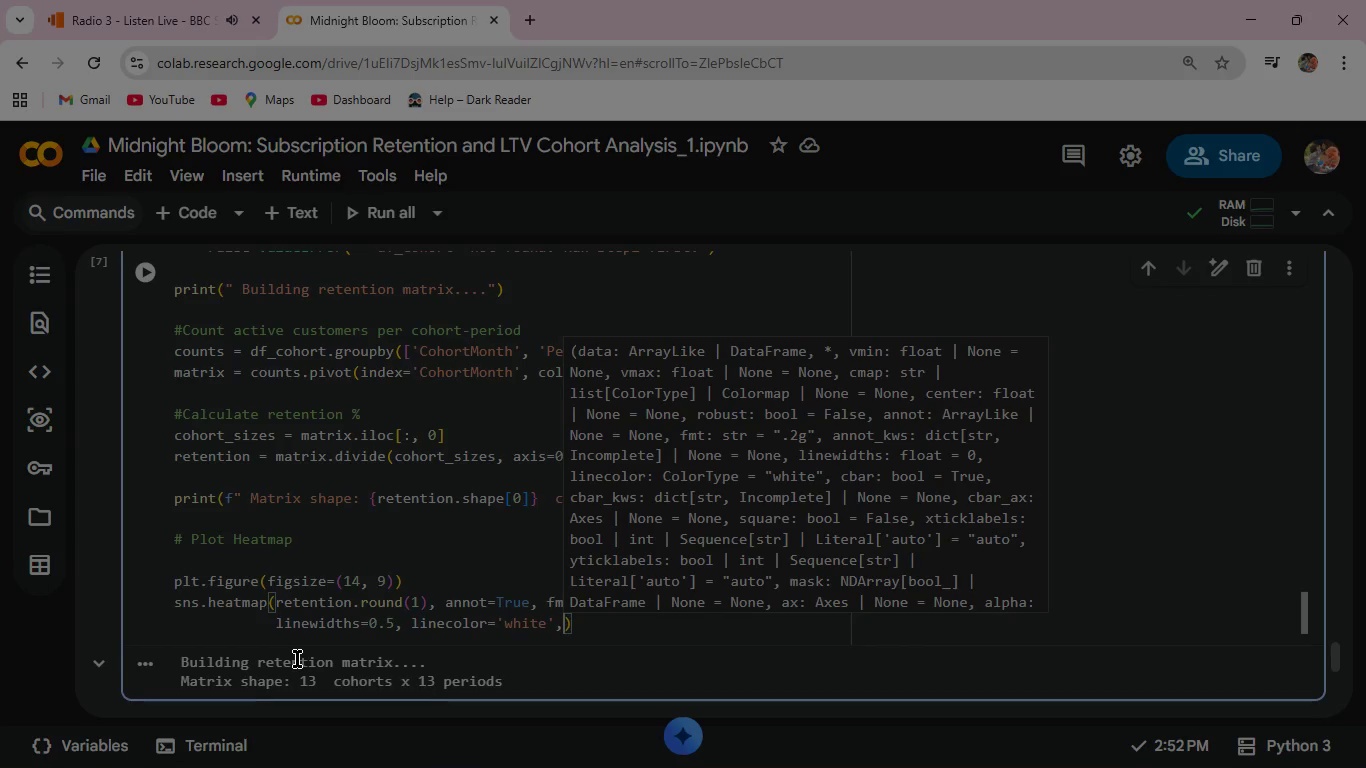 
type( cbar)
 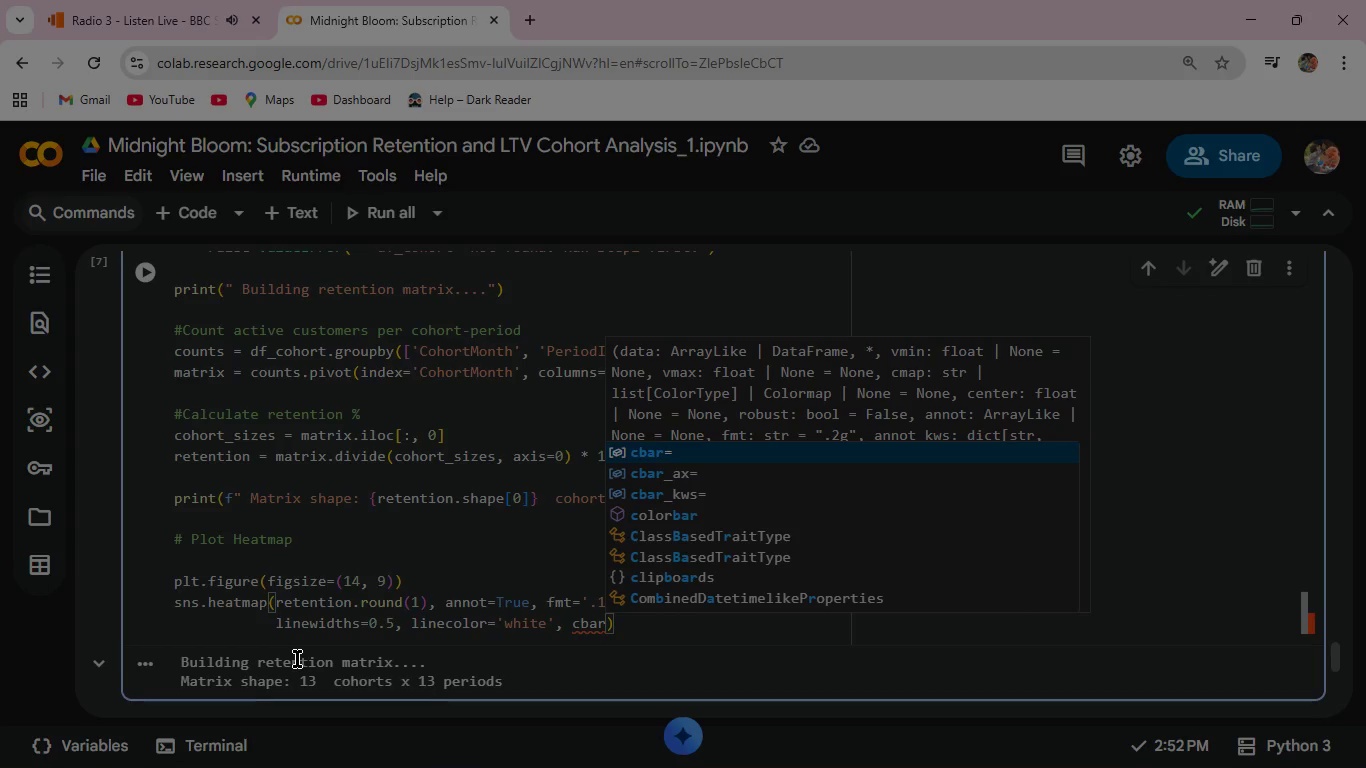 
key(ArrowDown)
 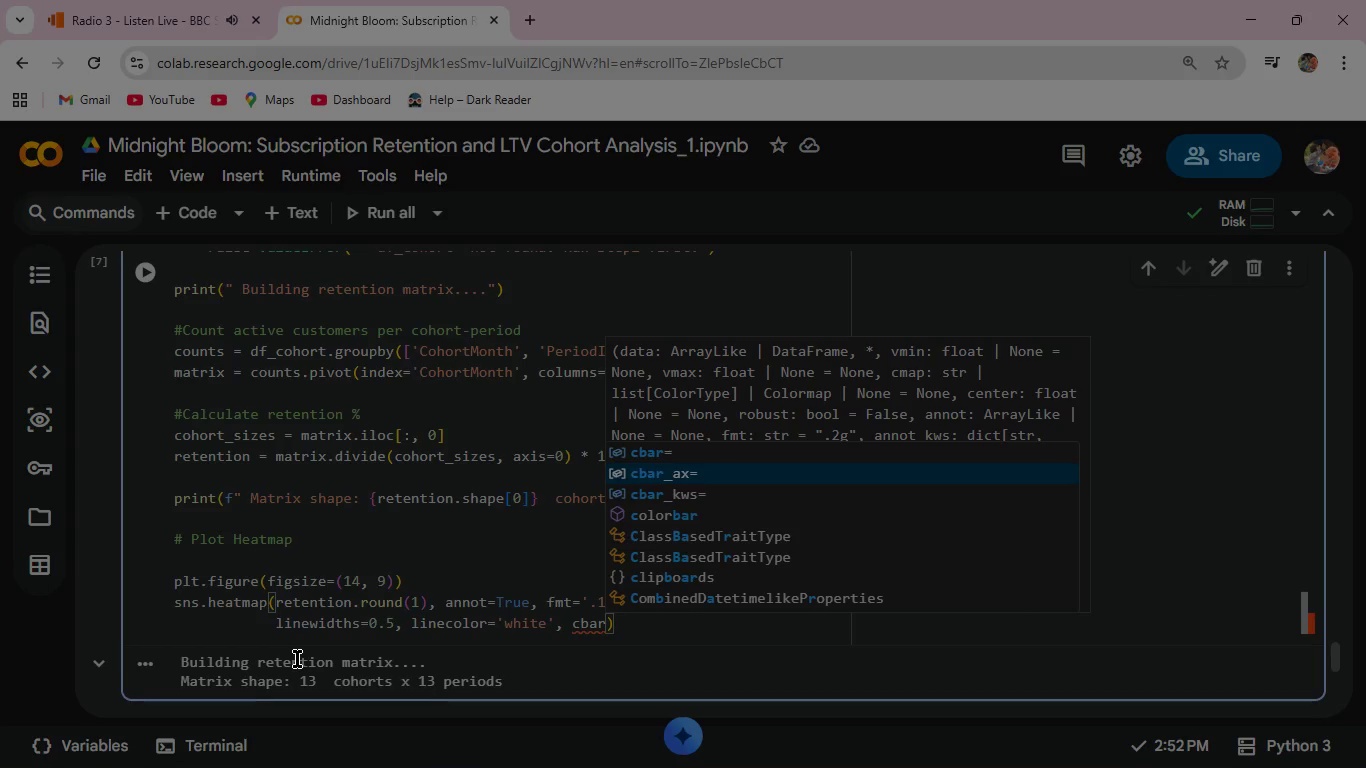 
key(ArrowDown)
 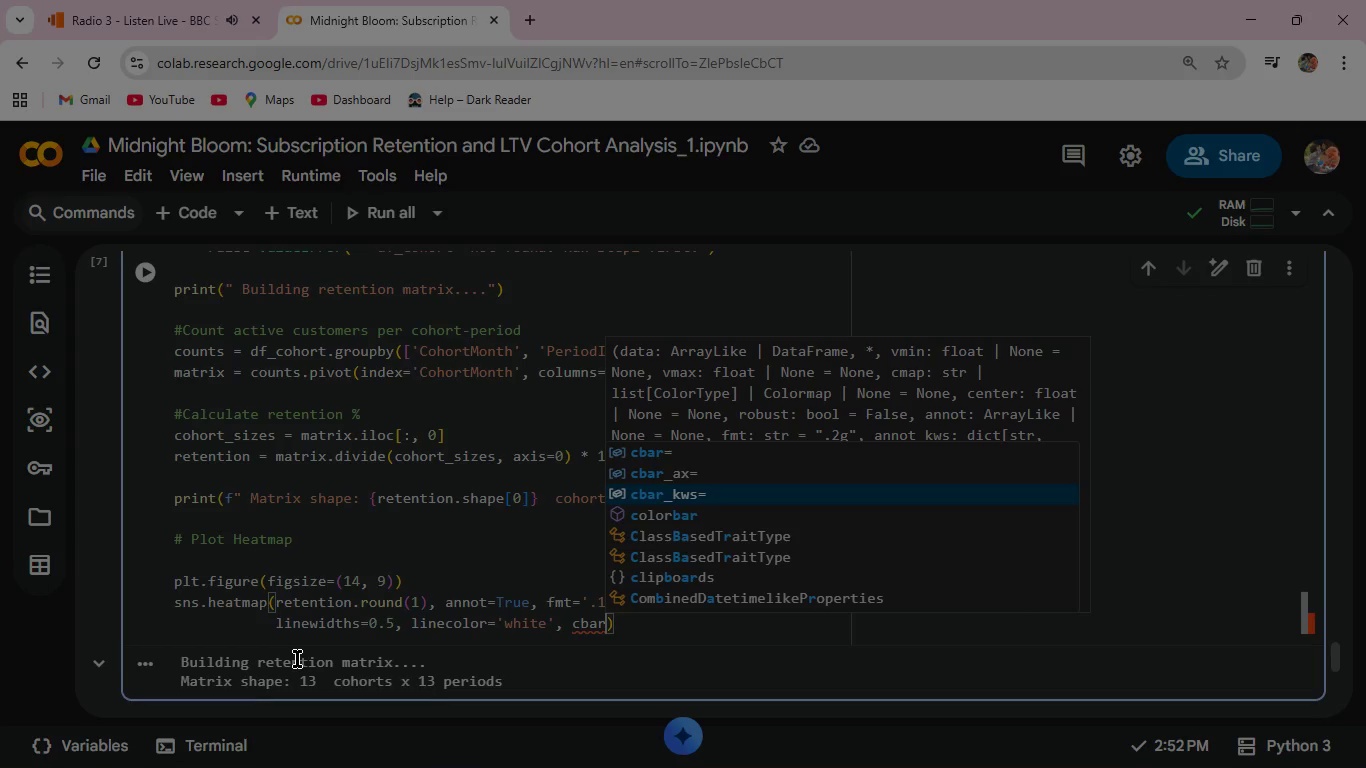 
key(Enter)
 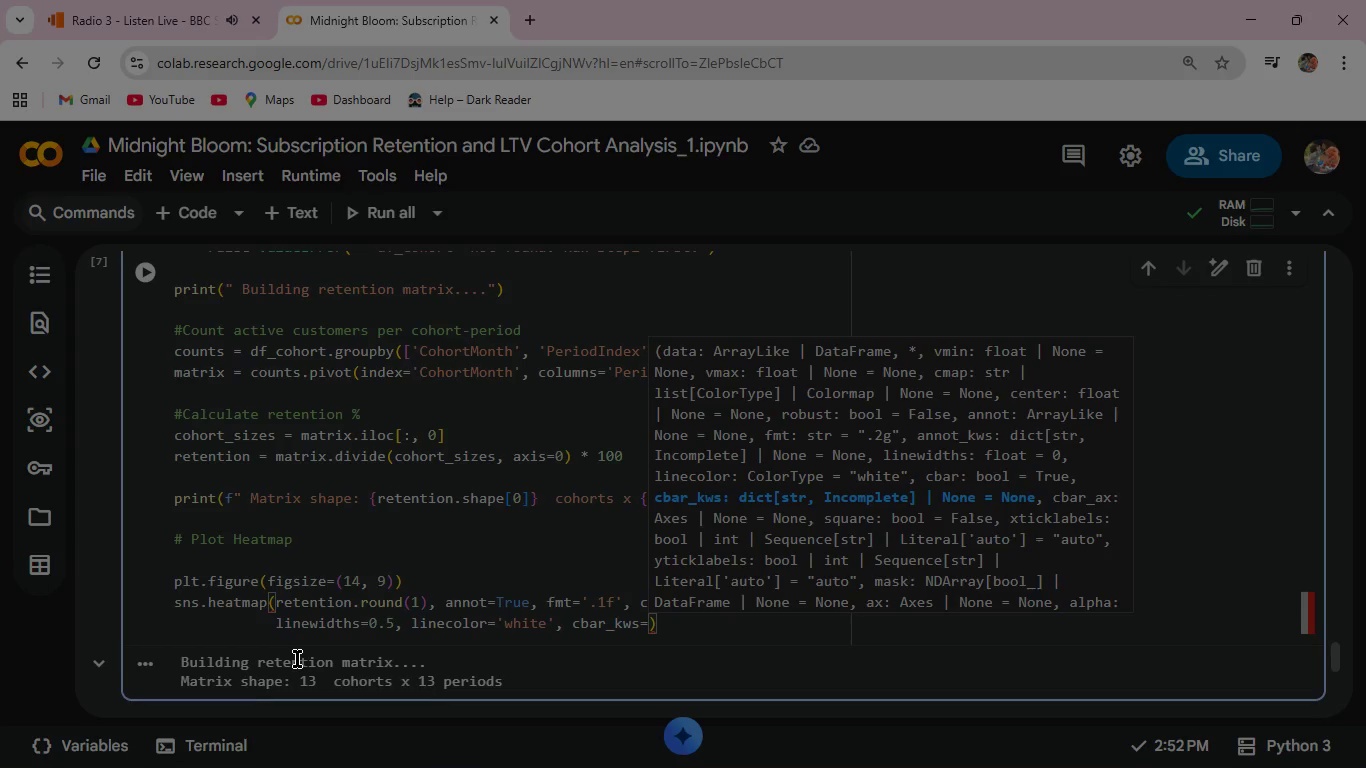 
type({'label)
 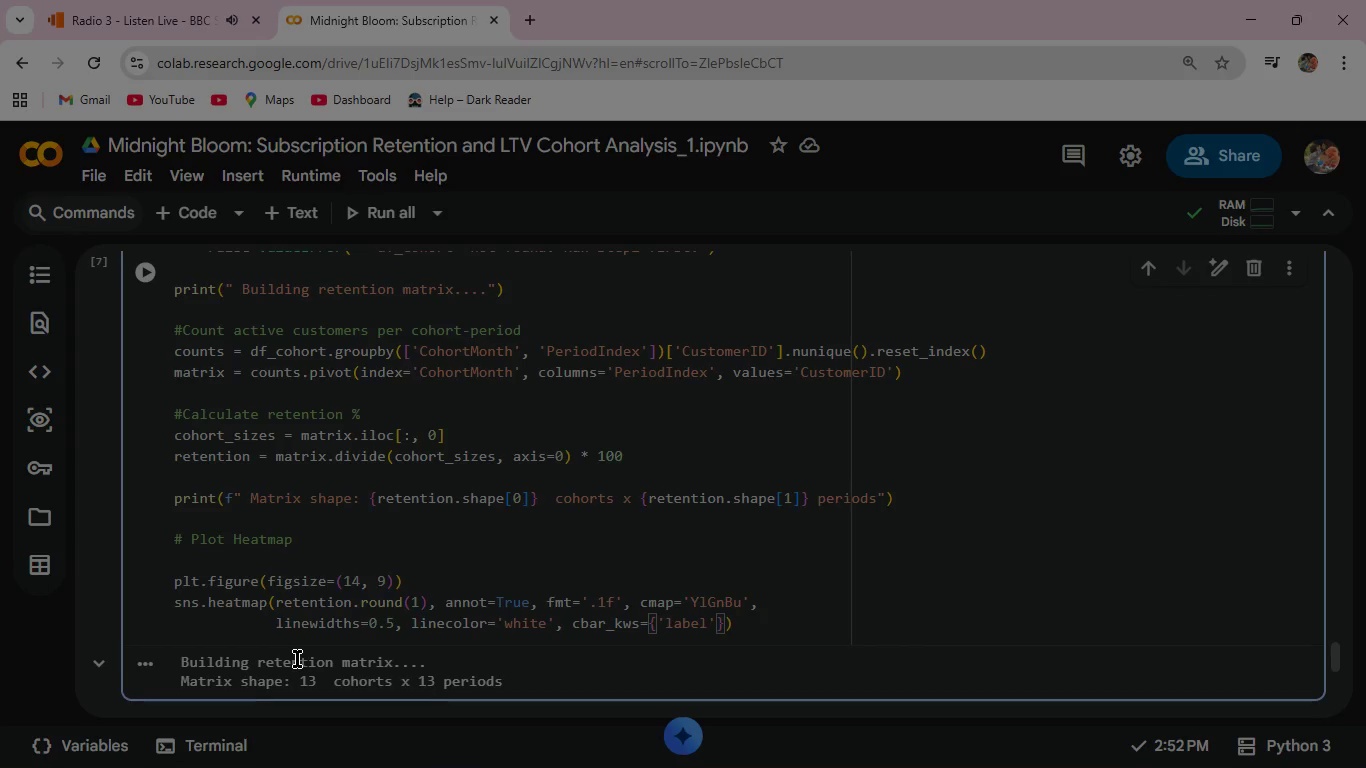 
key(ArrowRight)
 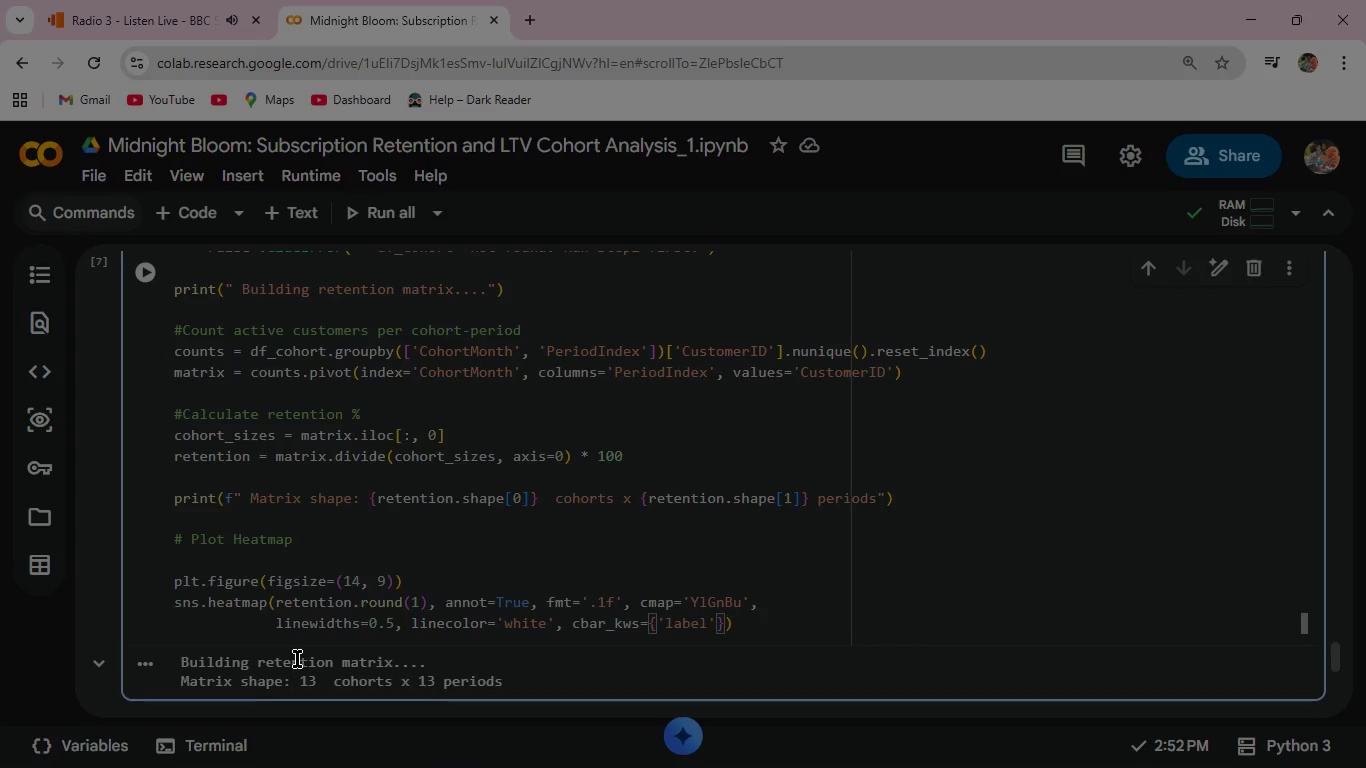 
key(Shift+Semicolon)
 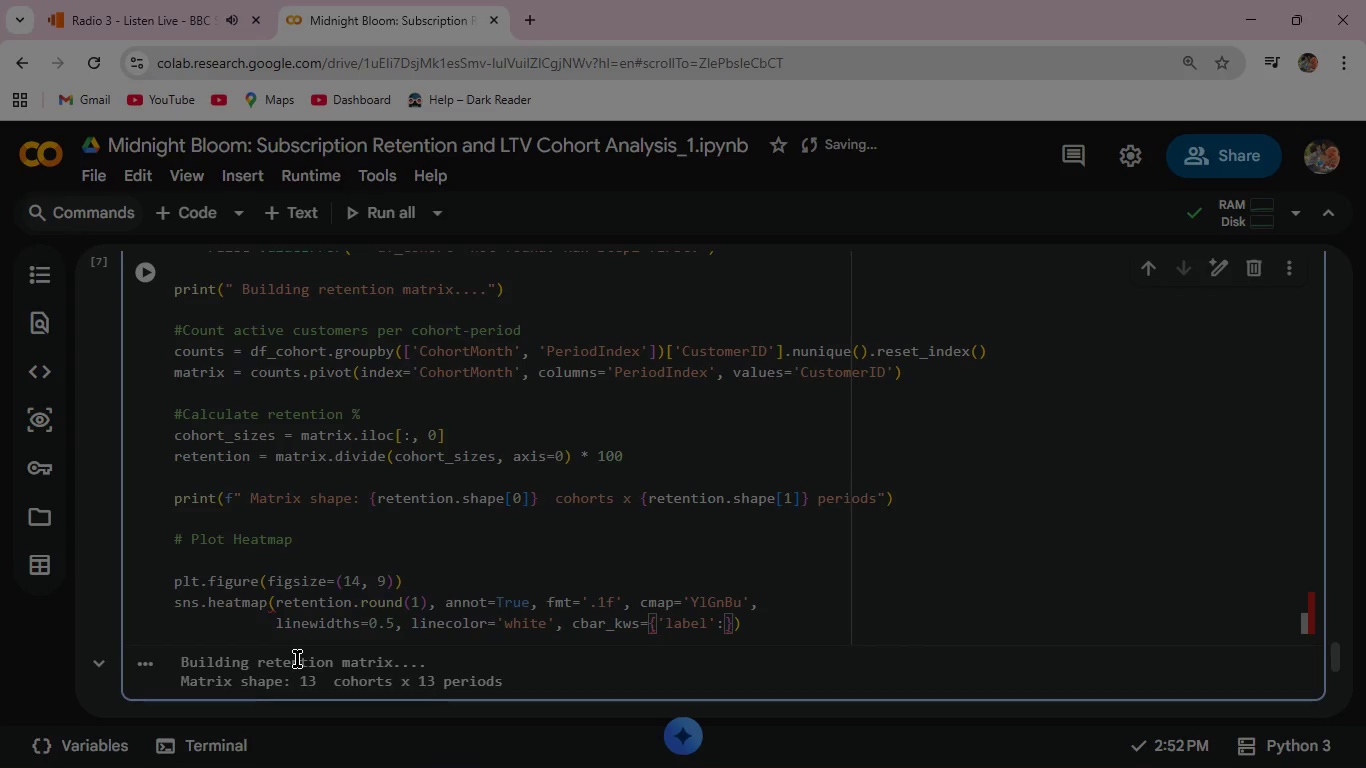 
key(Space)
 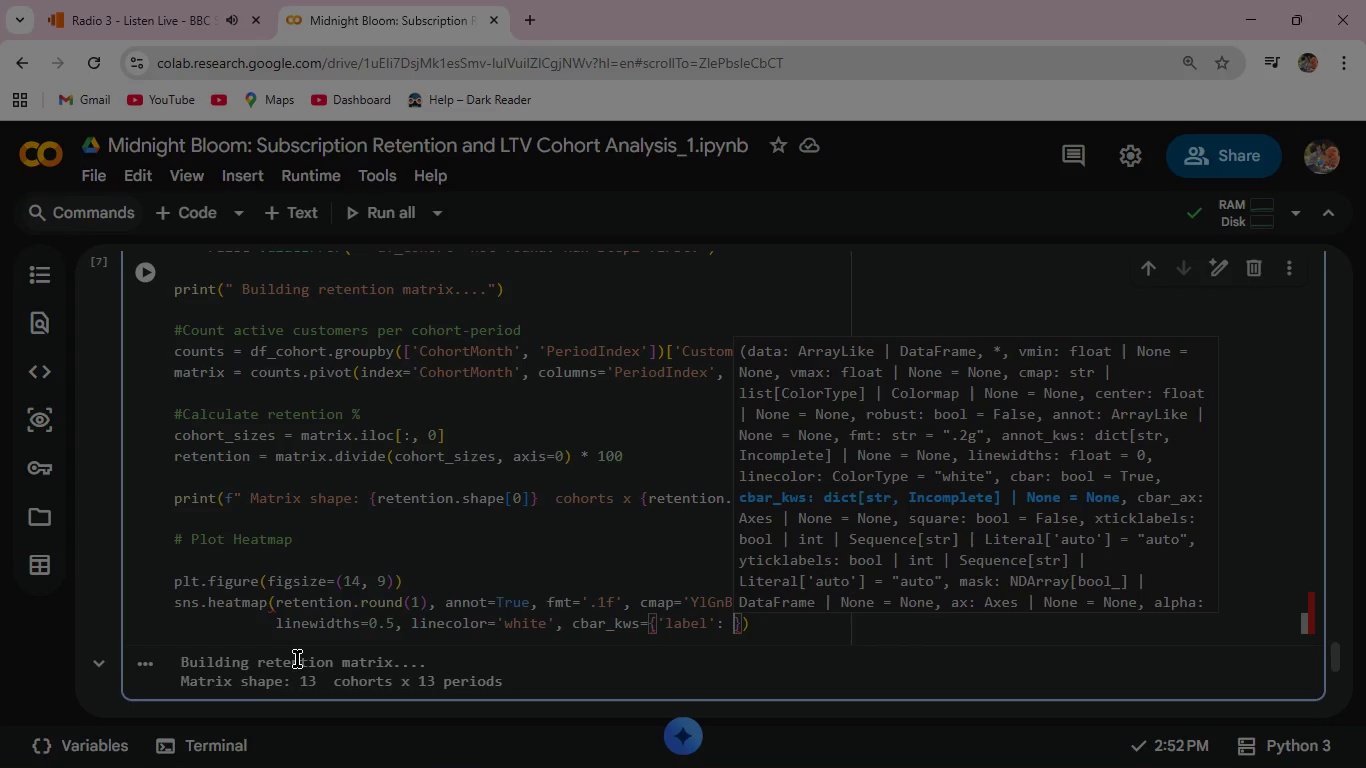 
key(Quote)
 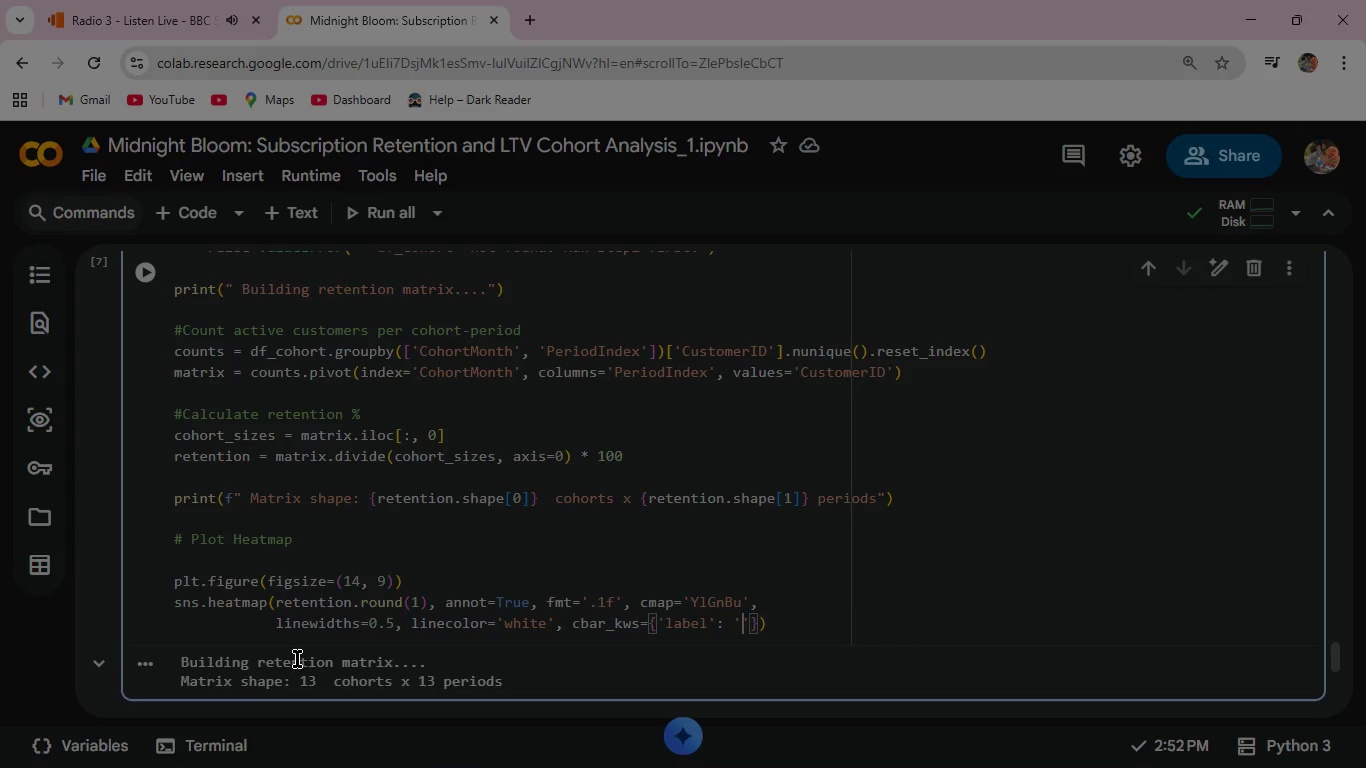 
type(Re)
 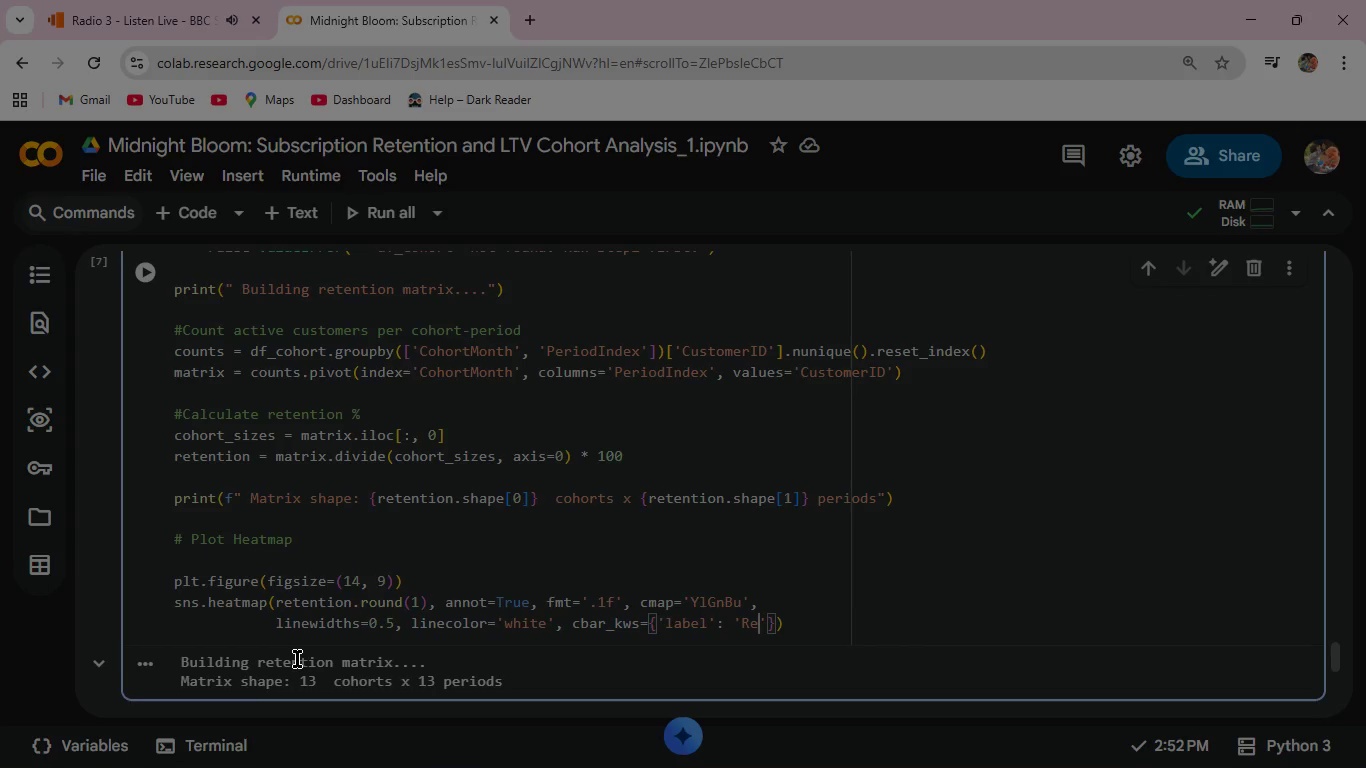 
wait(6.78)
 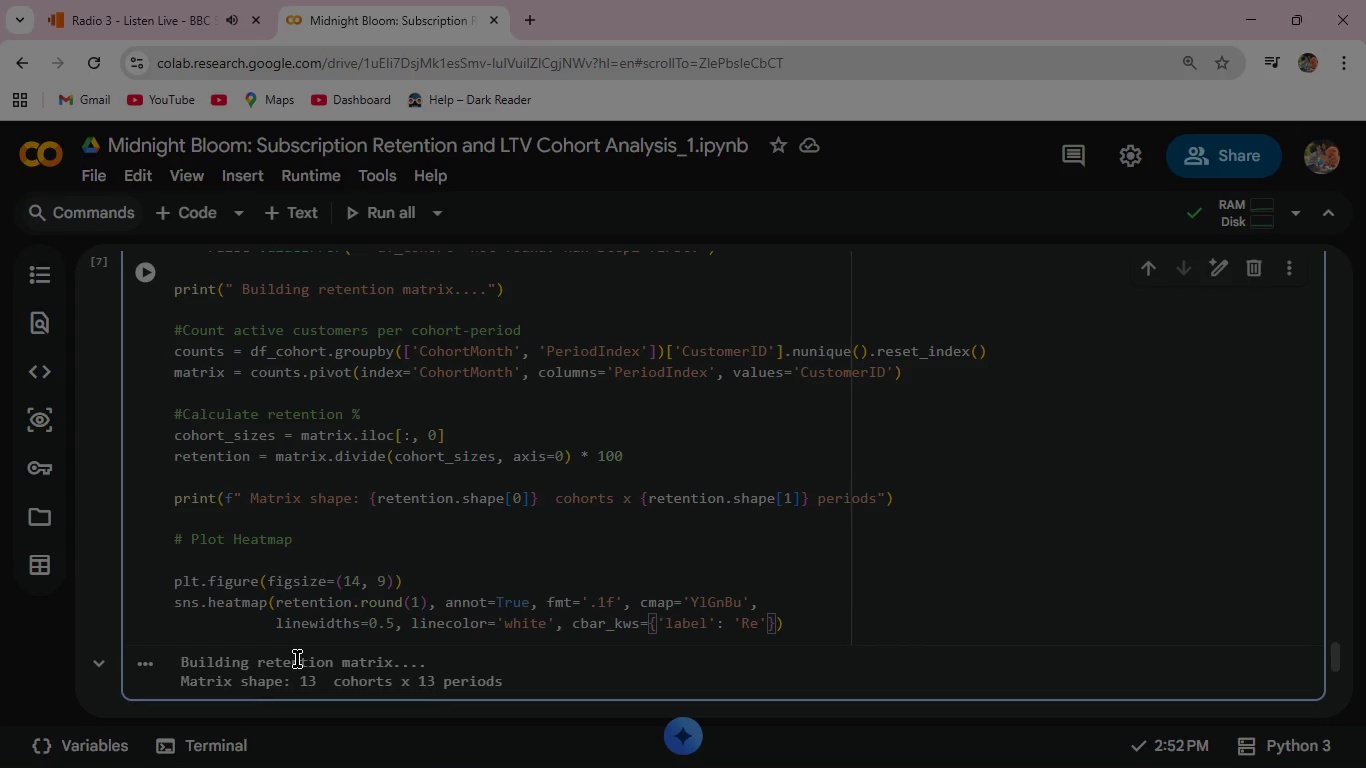 
type(tention (%)
 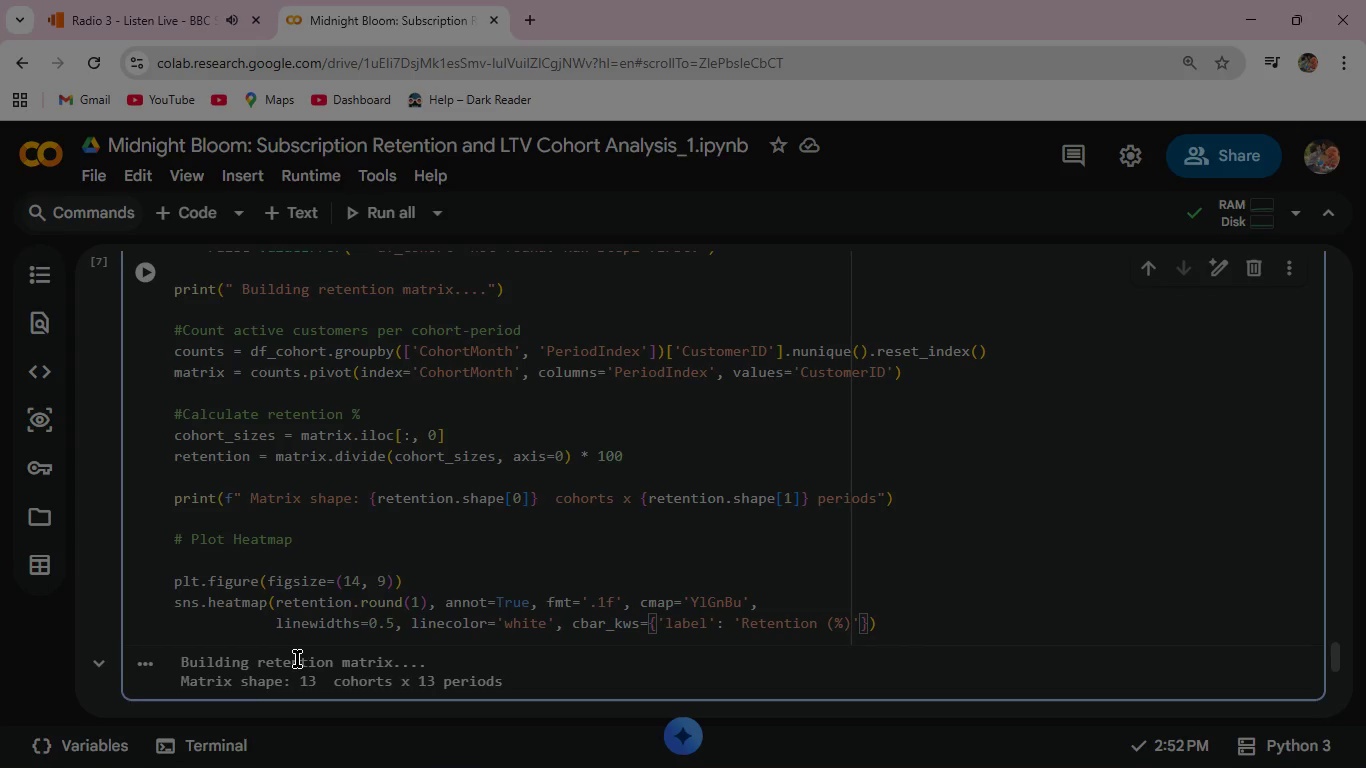 
key(ArrowRight)
 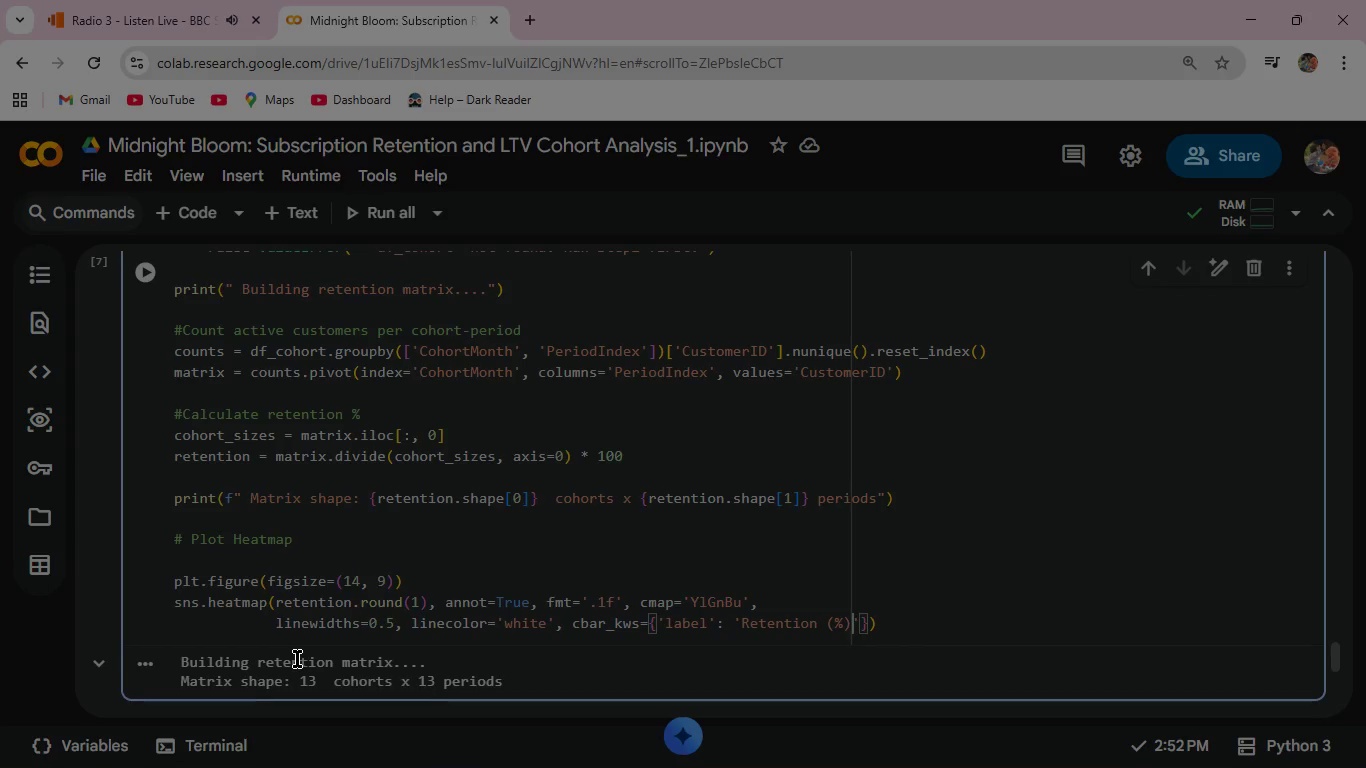 
key(ArrowRight)
 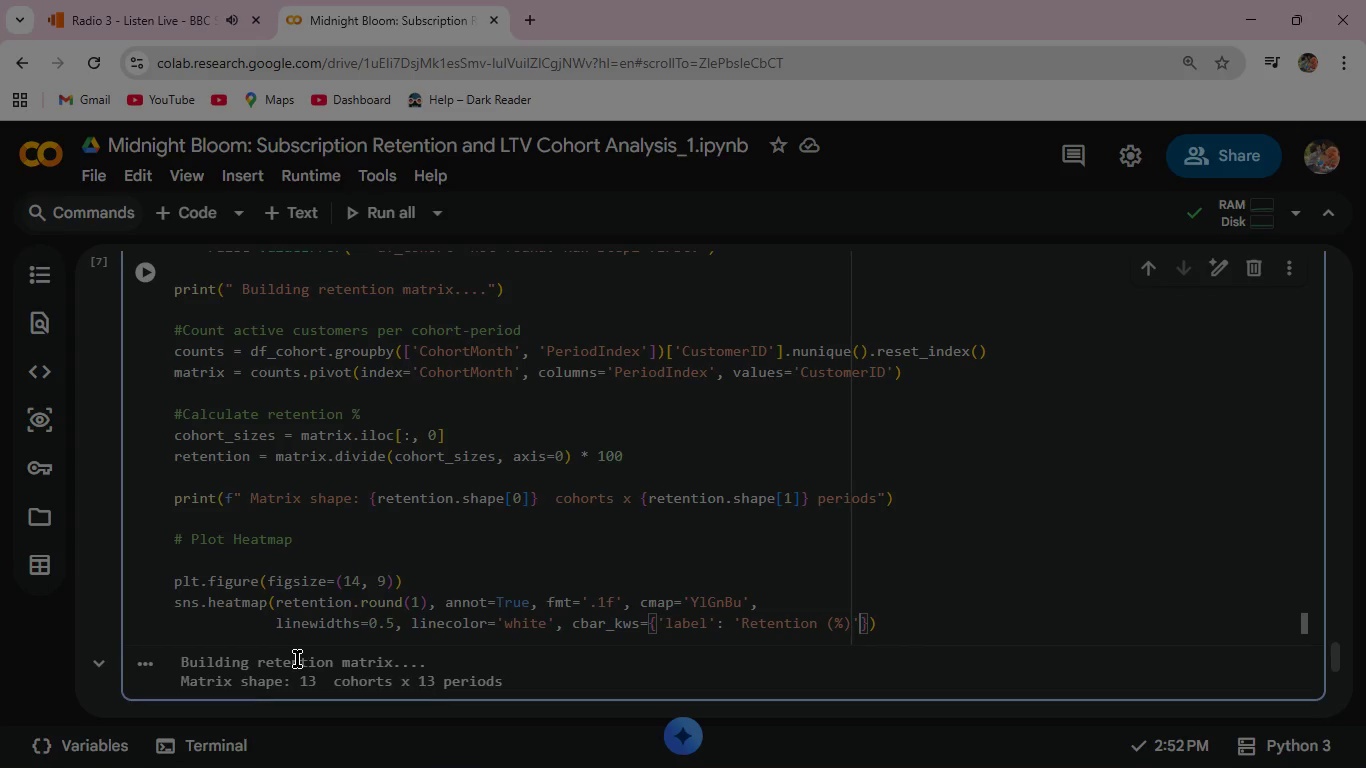 
key(ArrowRight)
 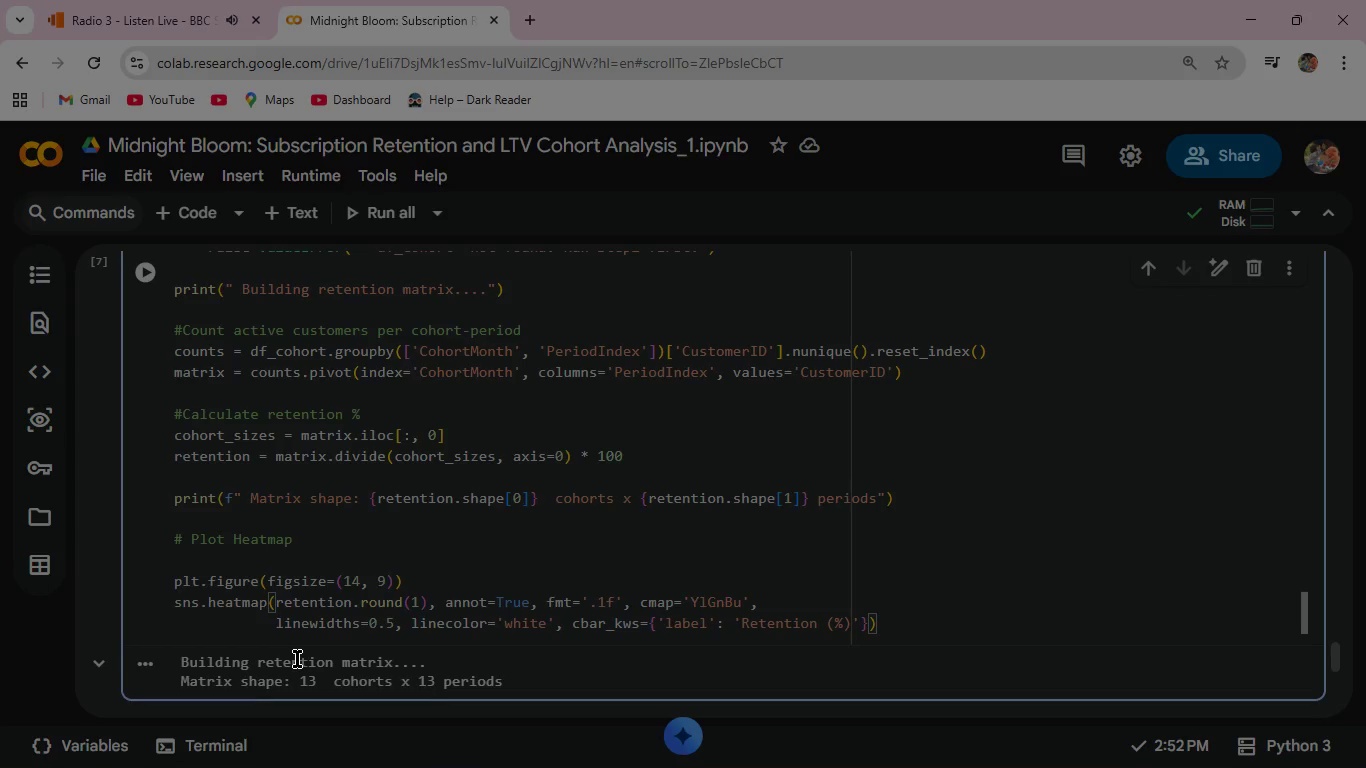 
key(Comma)
 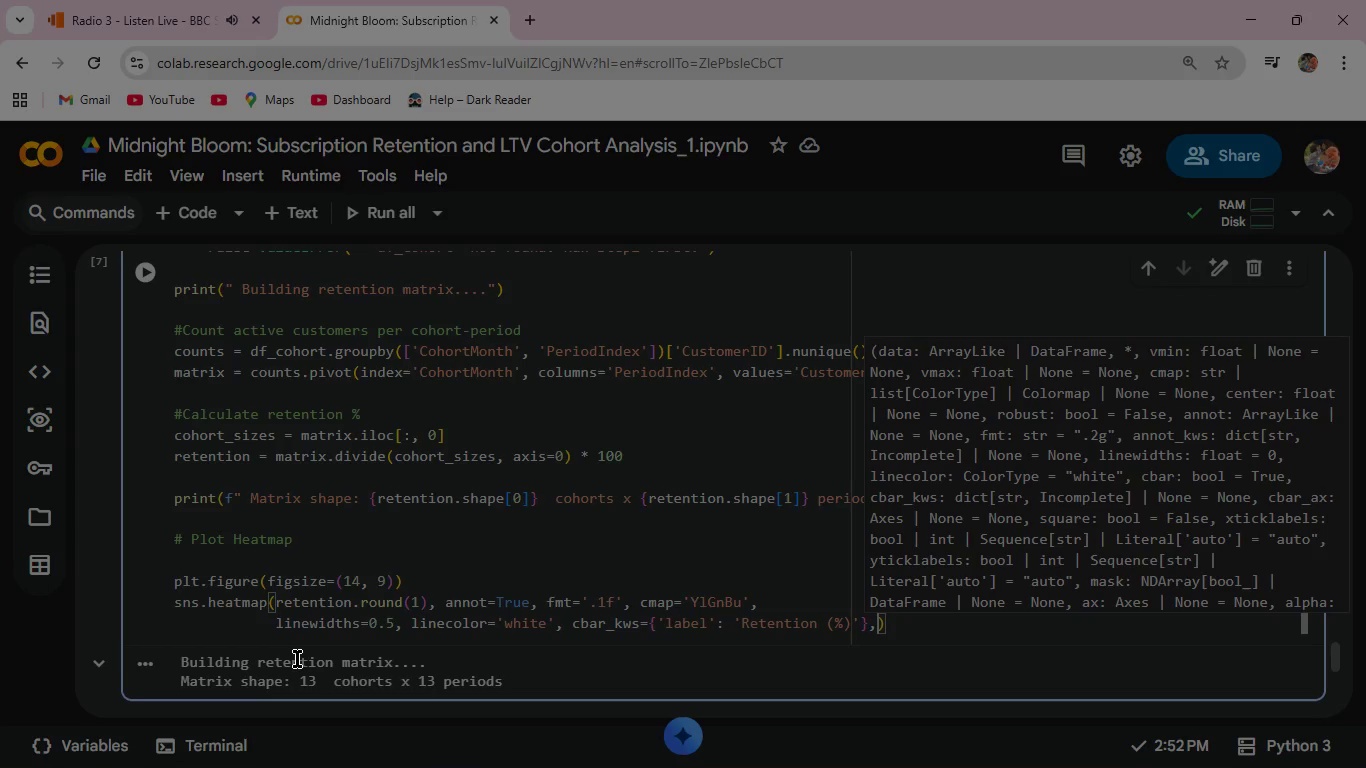 
key(Enter)
 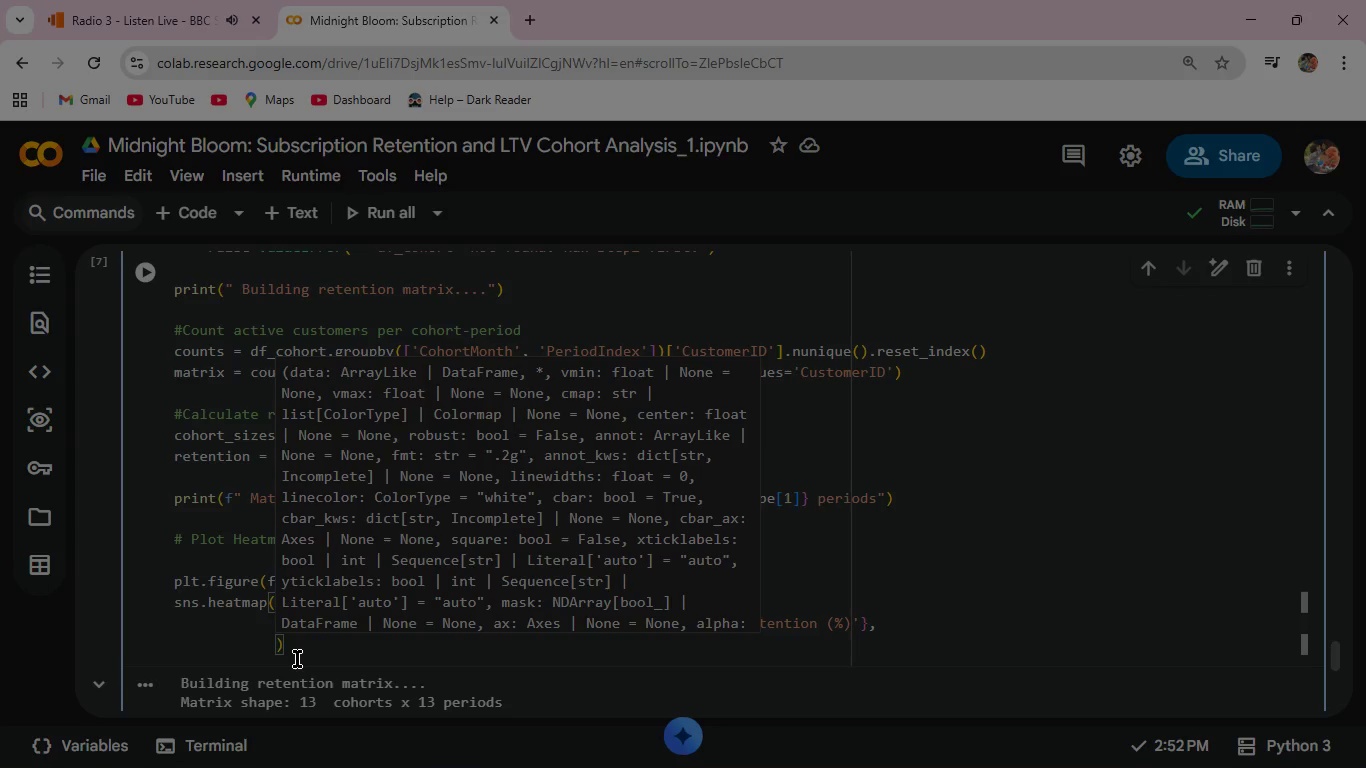 
wait(12.36)
 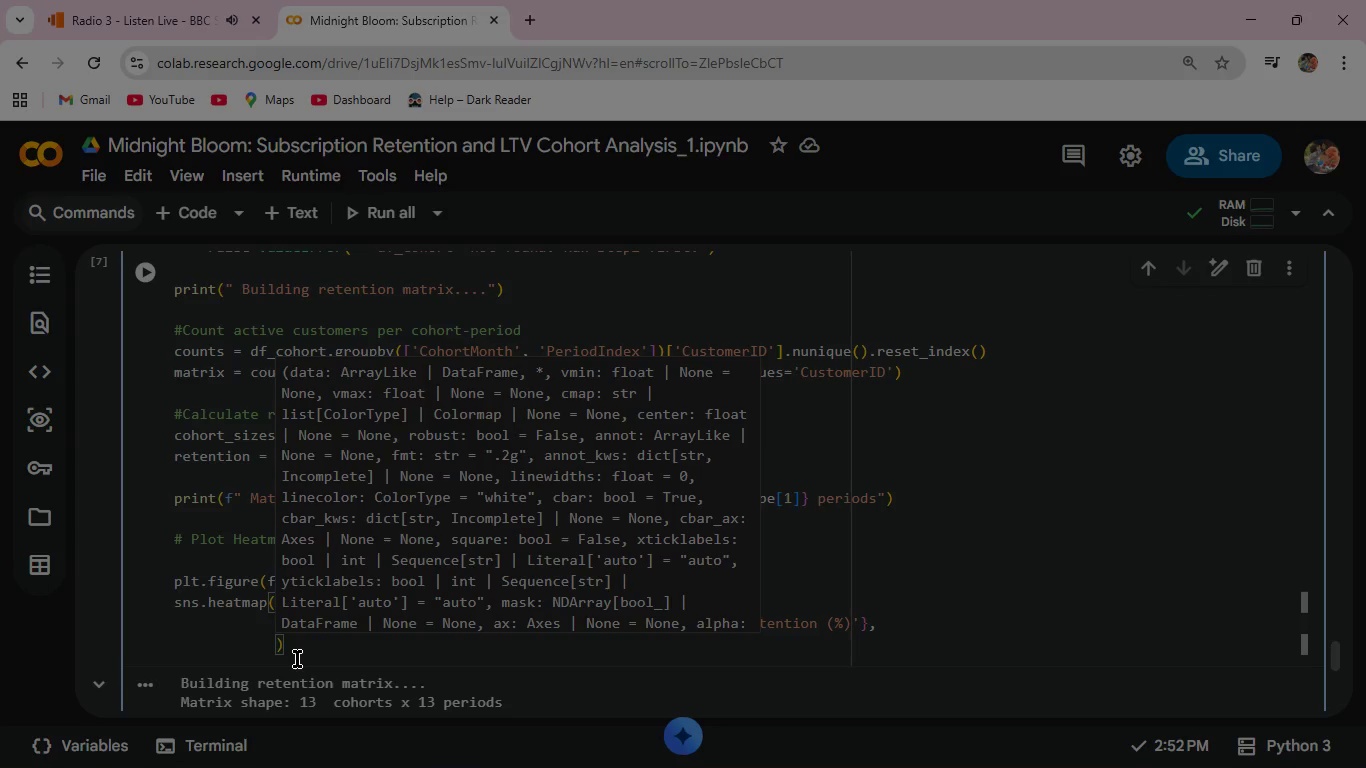 
type(annot)
 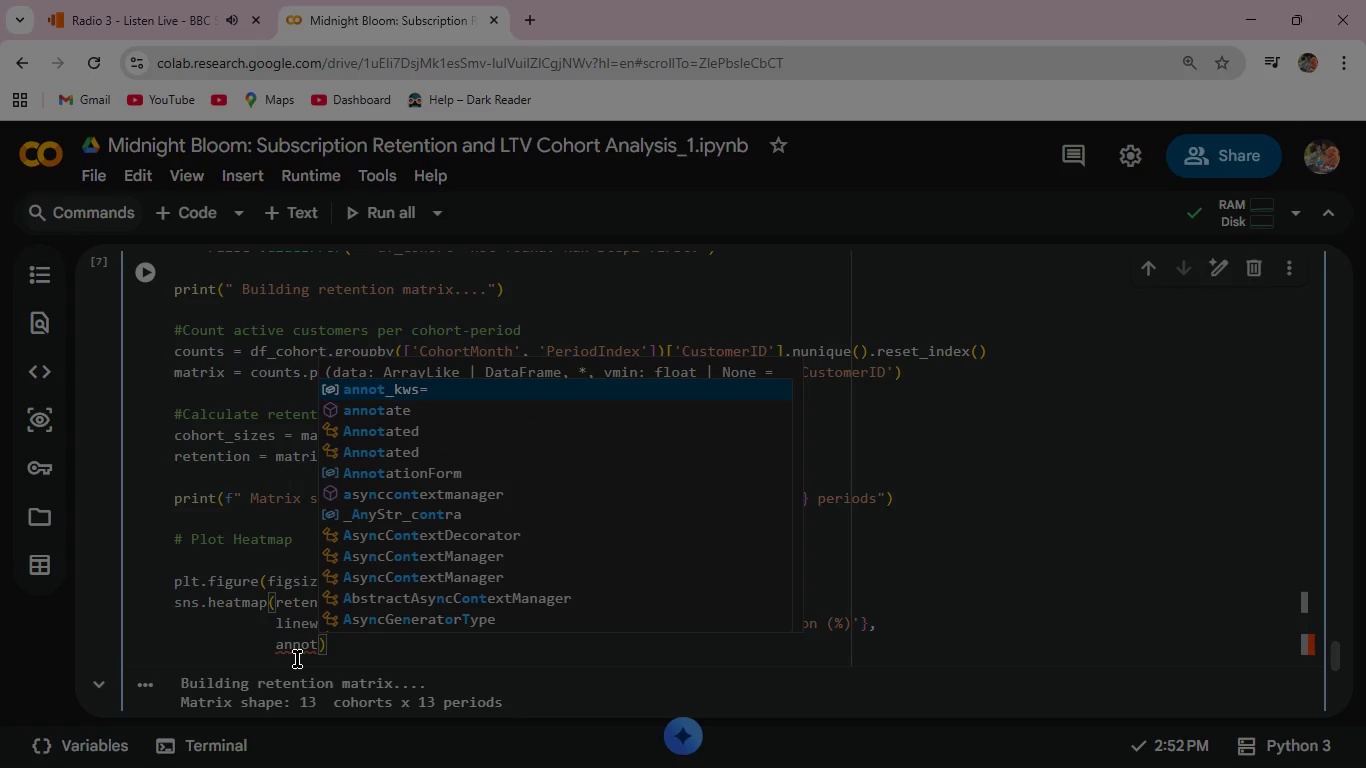 
key(Enter)
 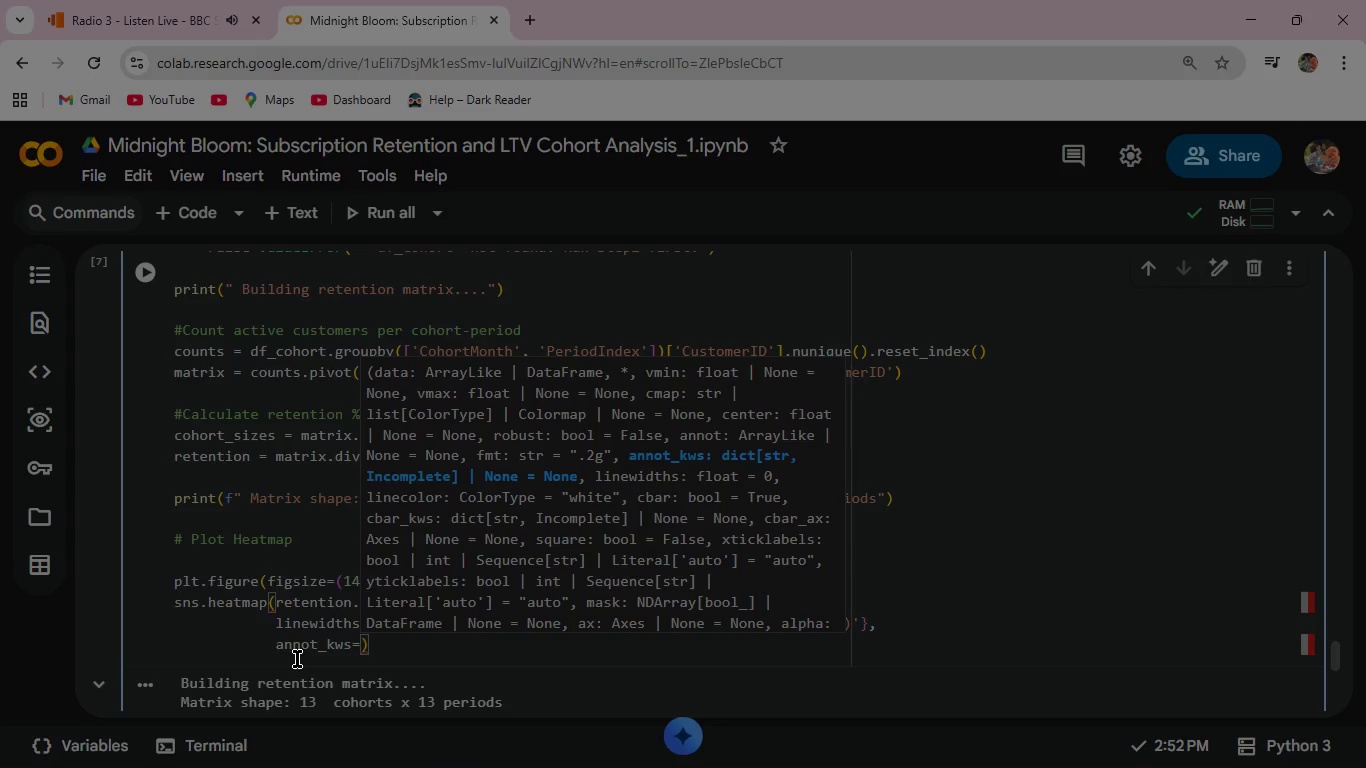 
type({'size)
 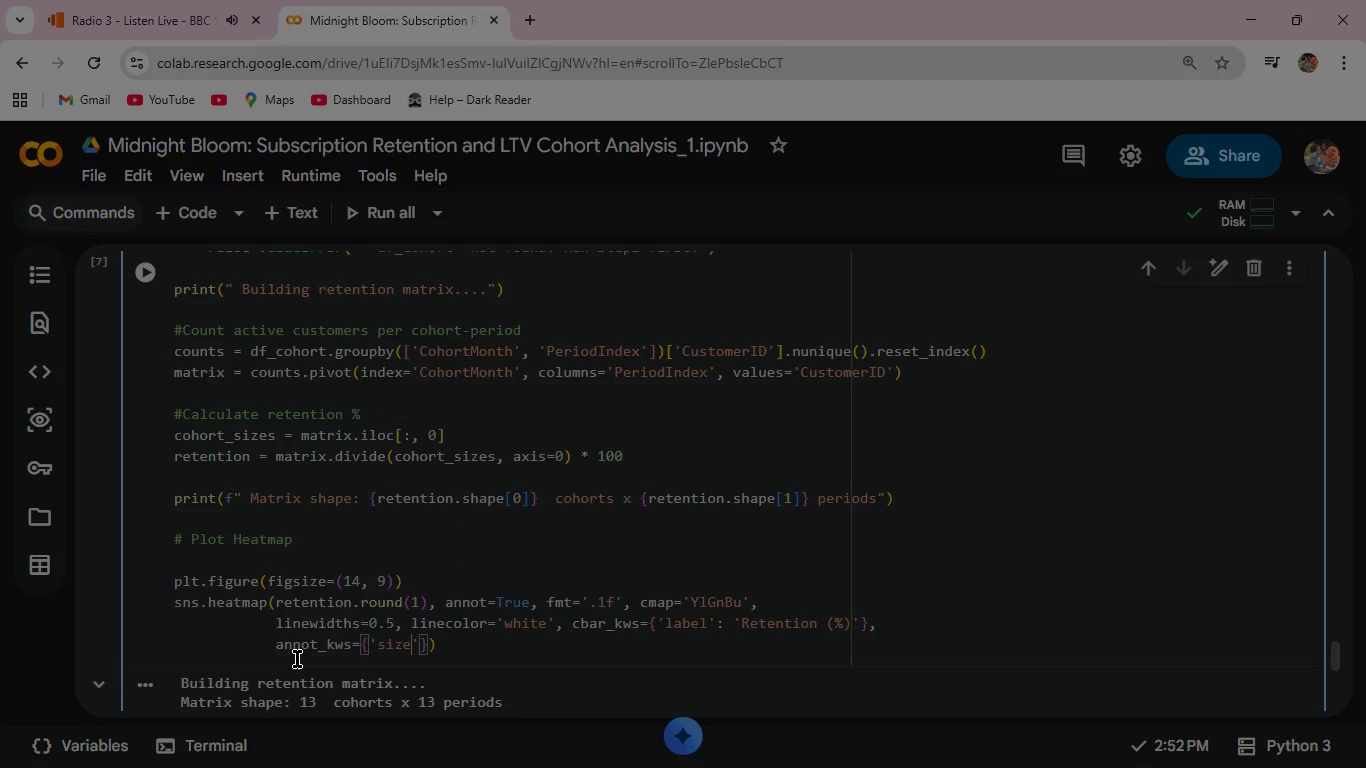 
key(ArrowRight)
 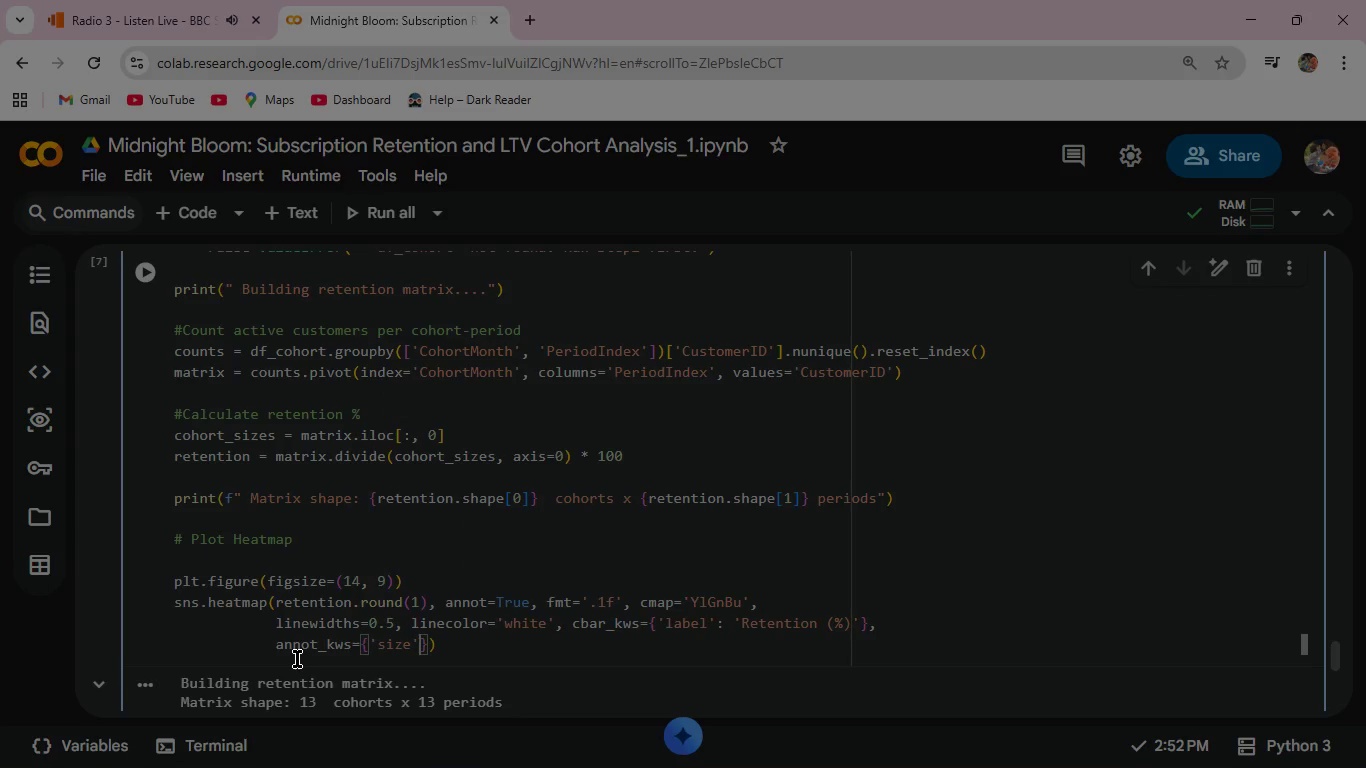 
key(Shift+Semicolon)
 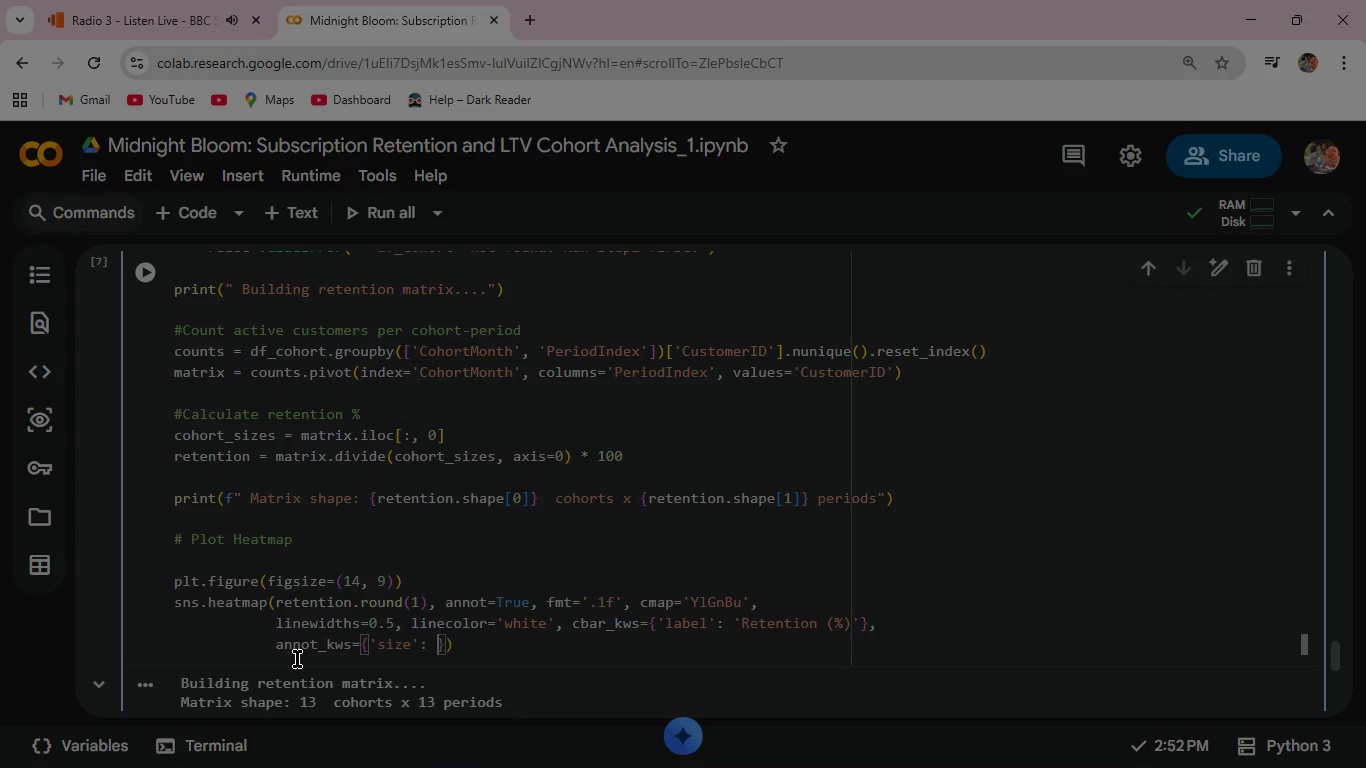 
key(Space)
 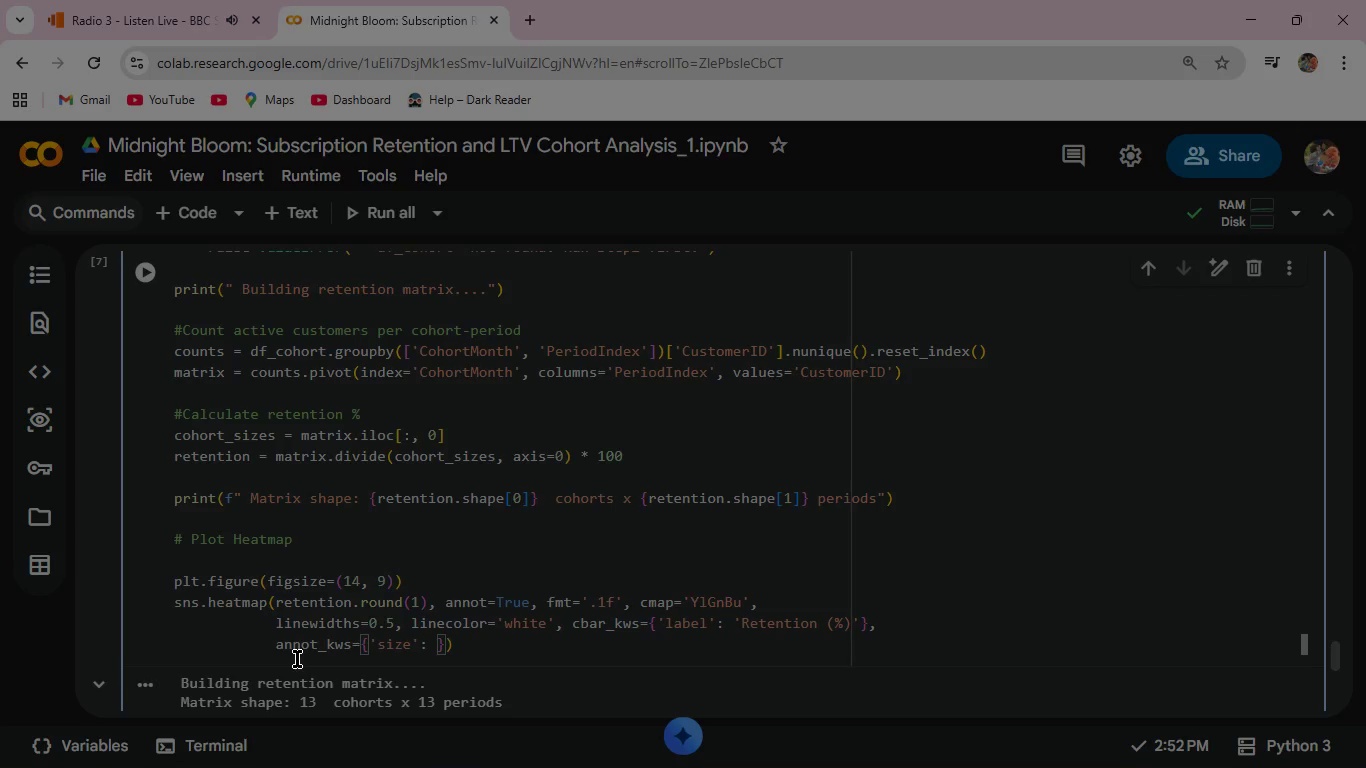 
key(8)
 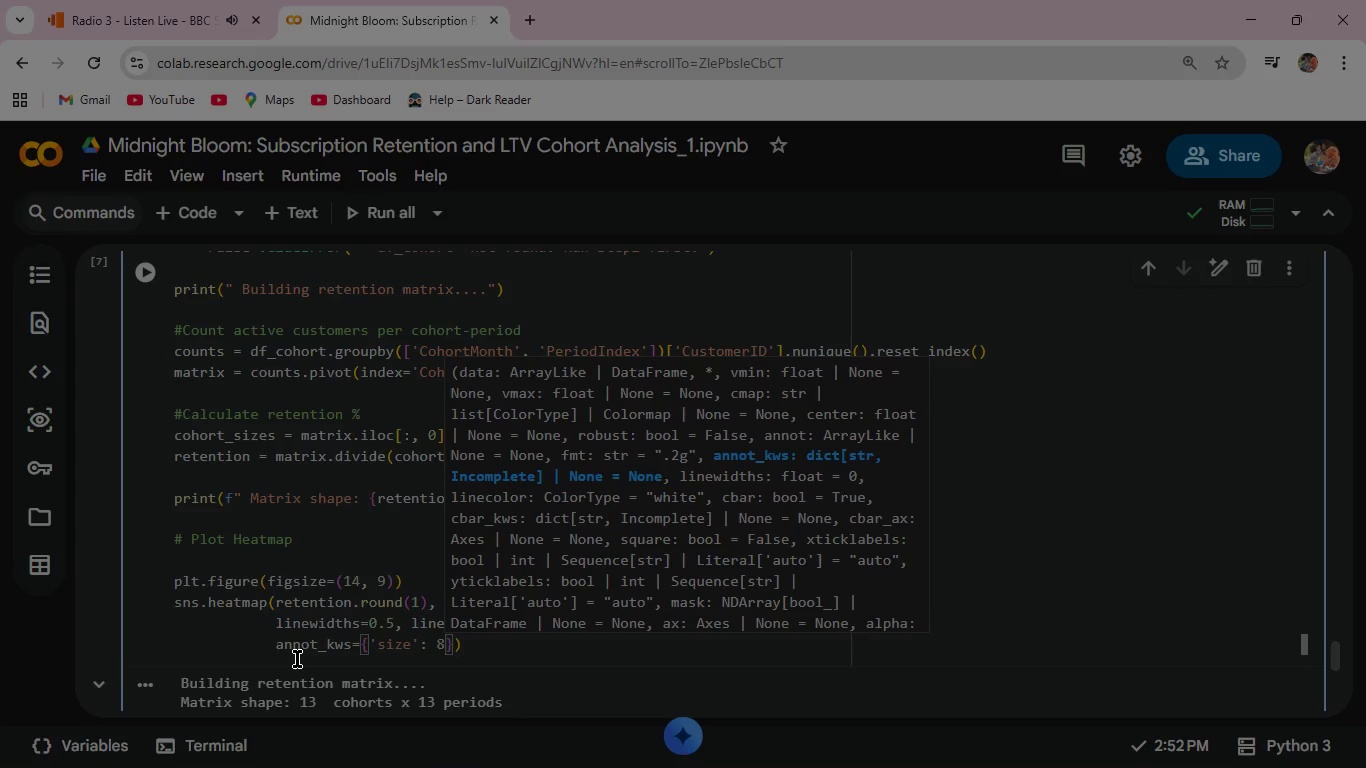 
key(ArrowRight)
 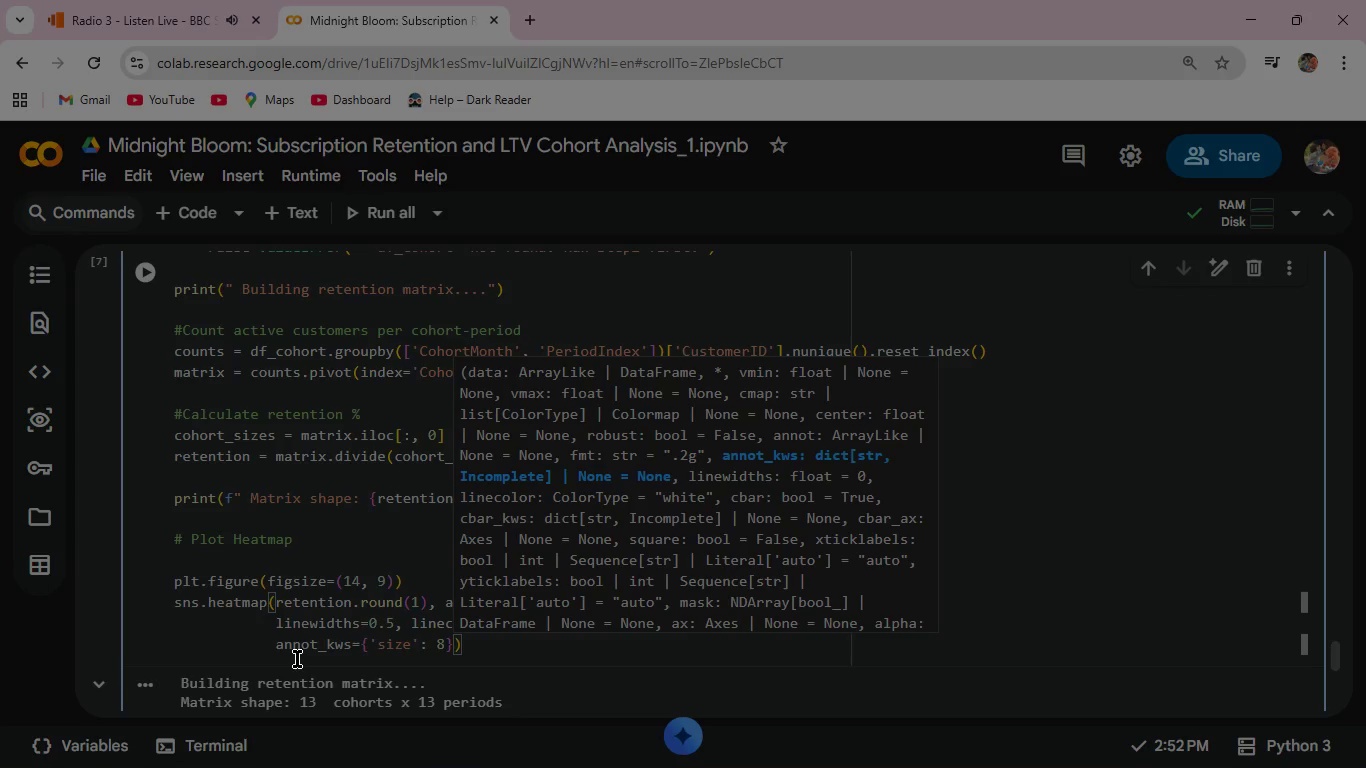 
type(, mask=)
 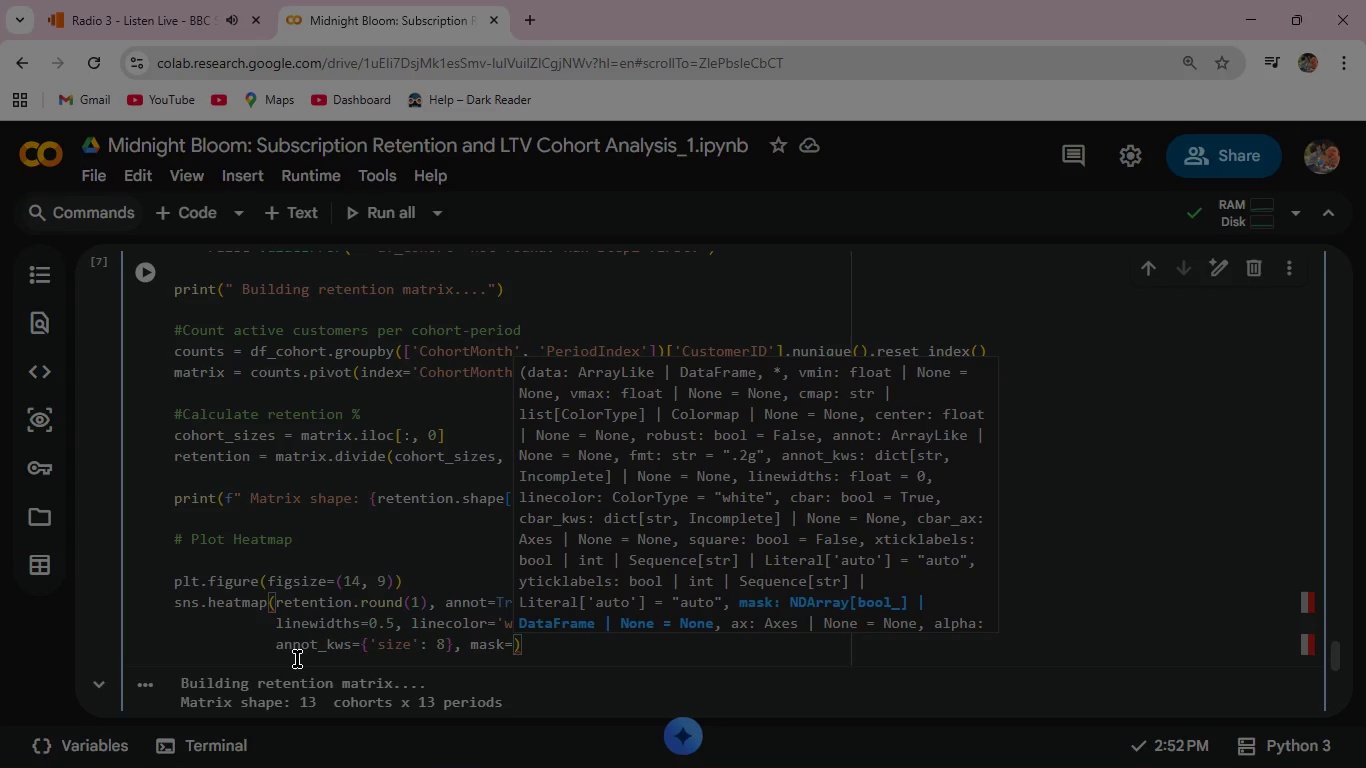 
type(reten)
 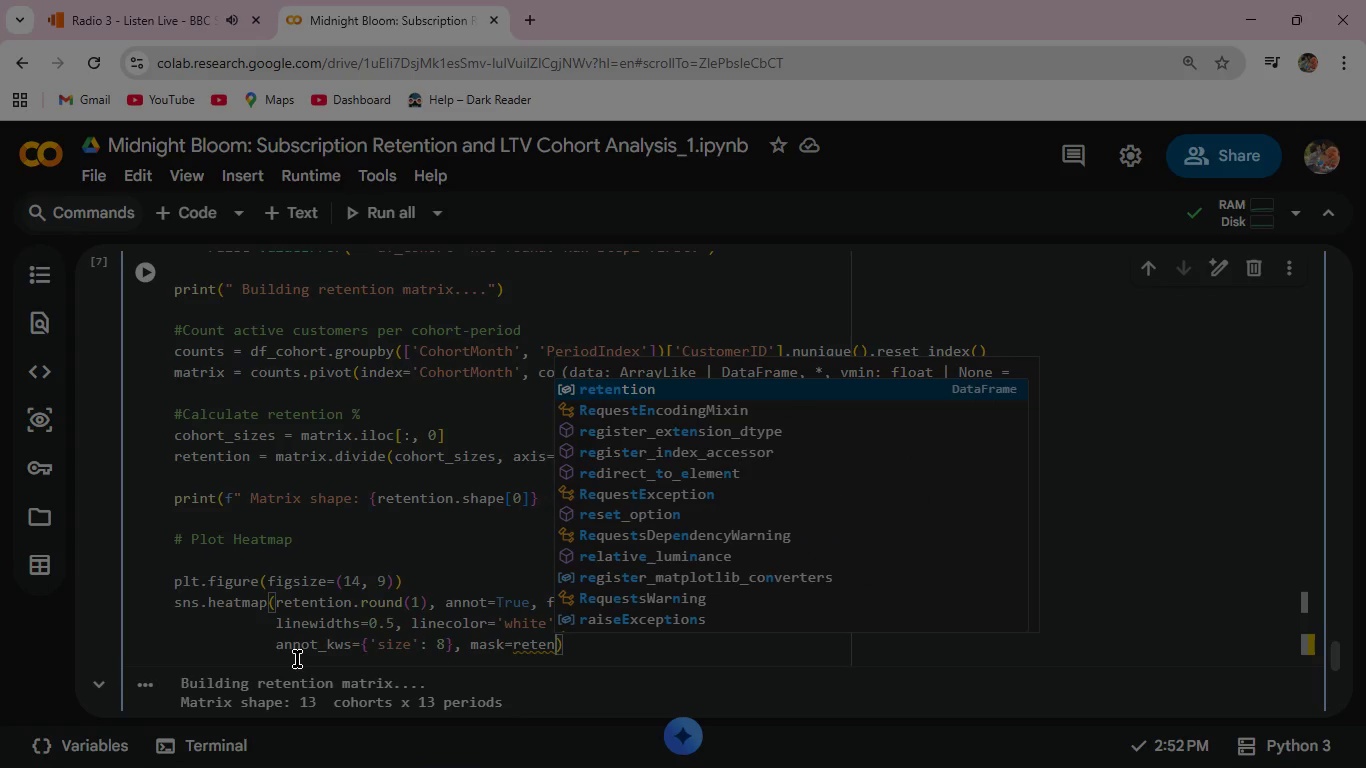 
key(Enter)
 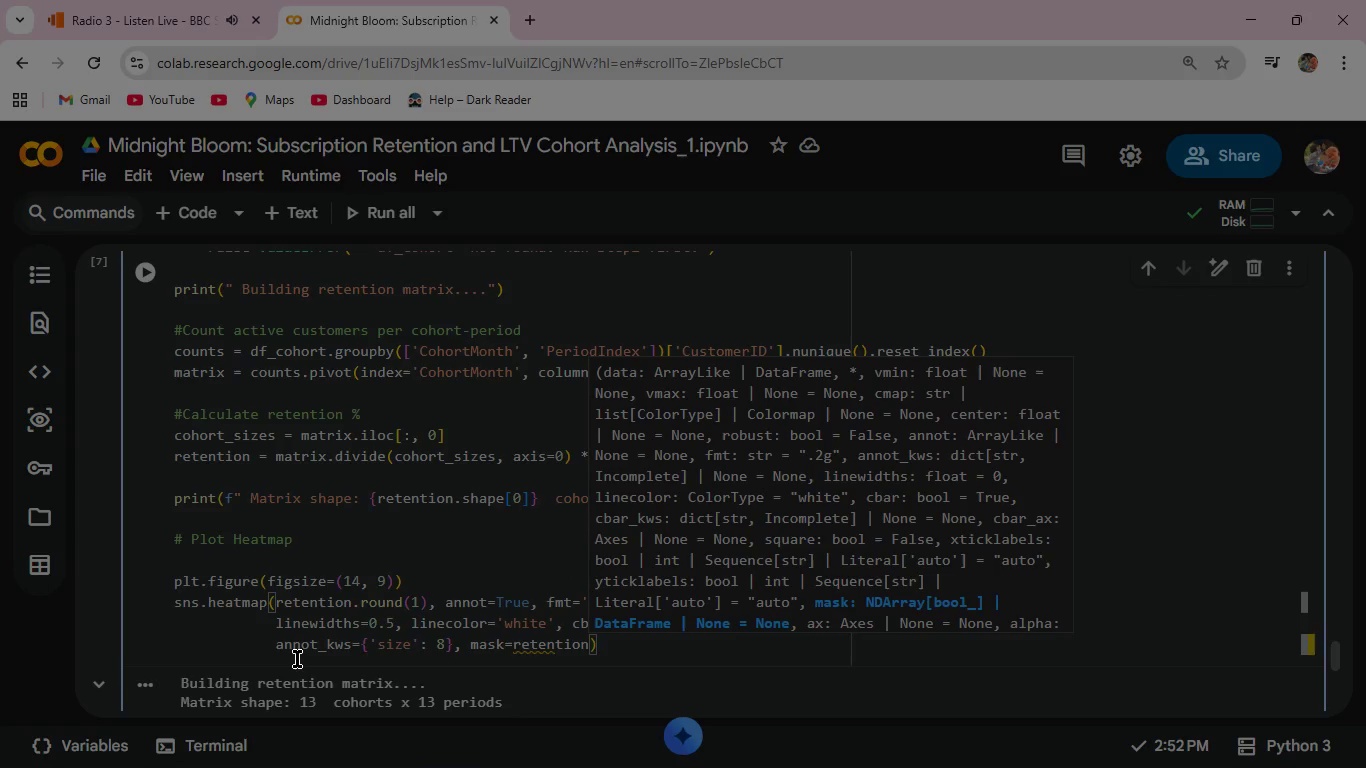 
type(.isn)
 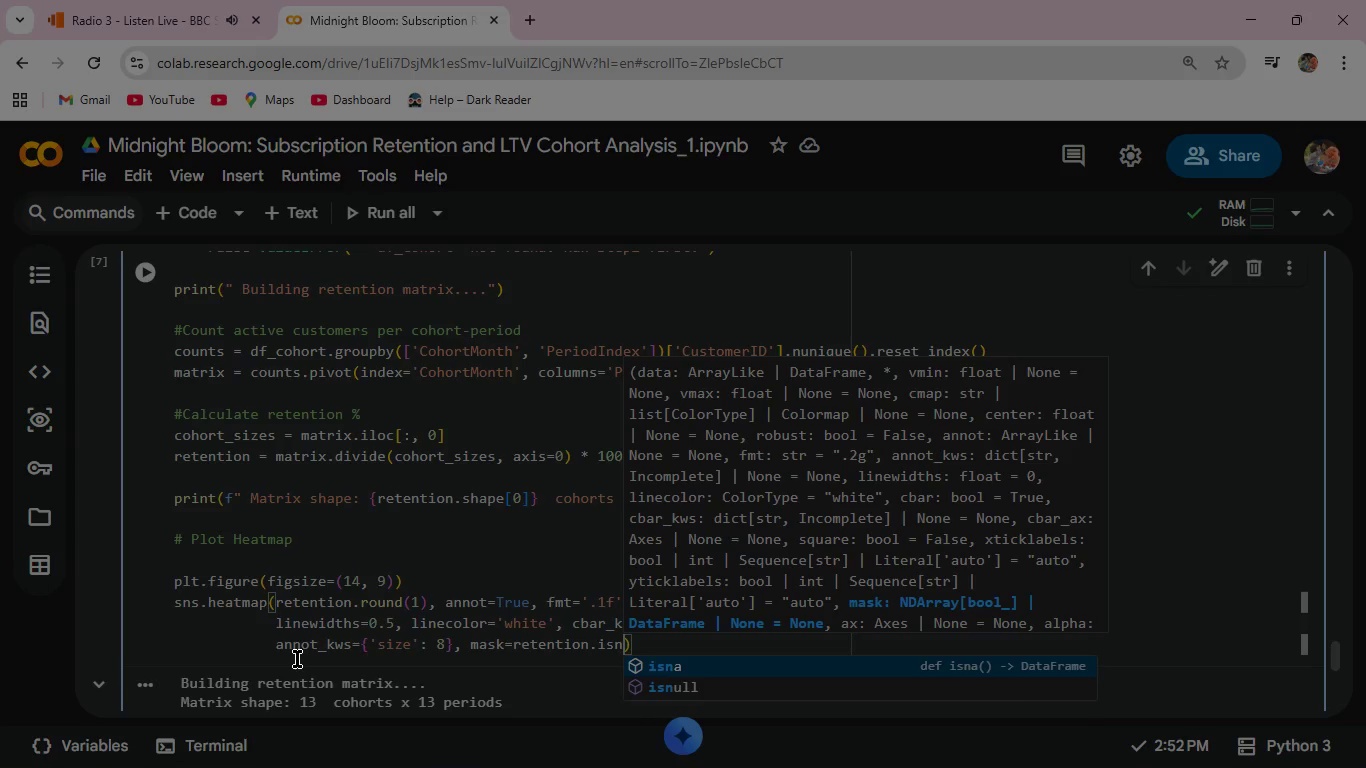 
key(ArrowDown)
 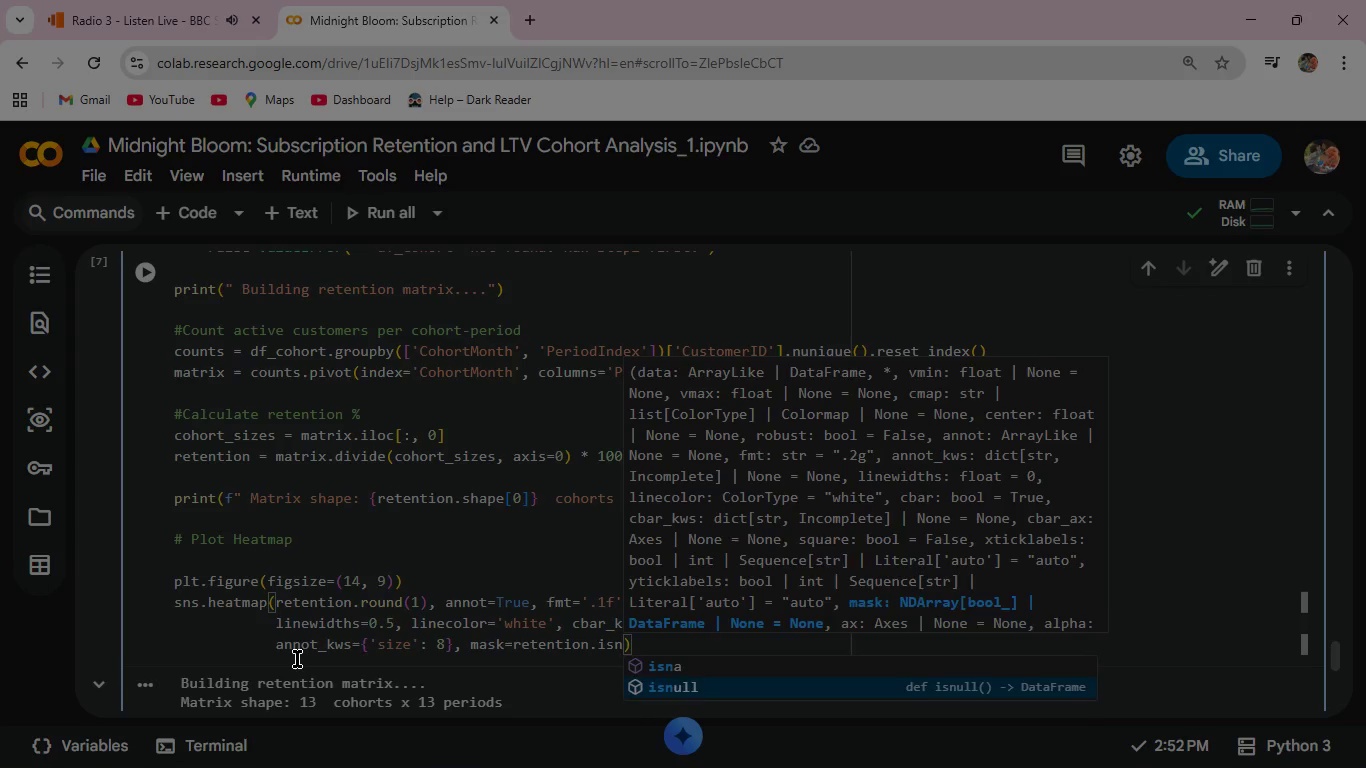 
key(Enter)
 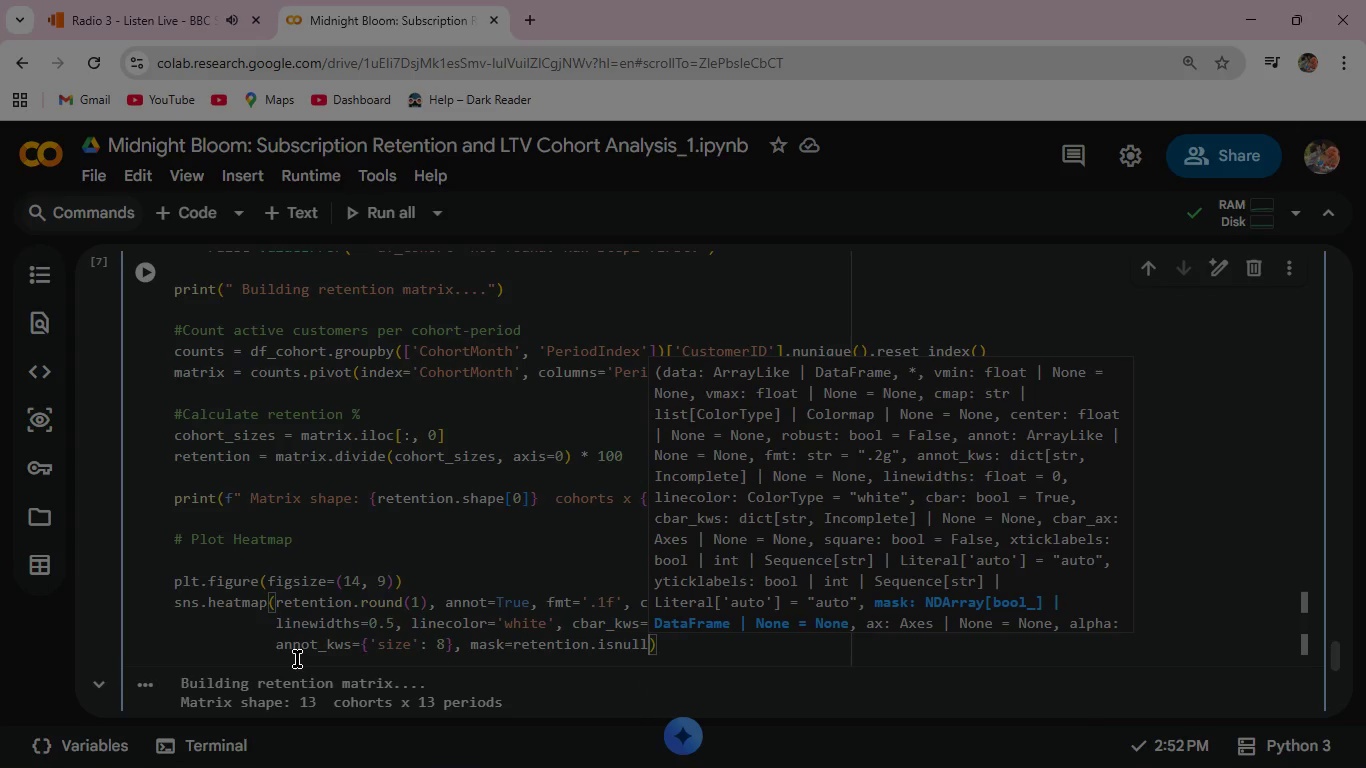 
key(Shift+9)
 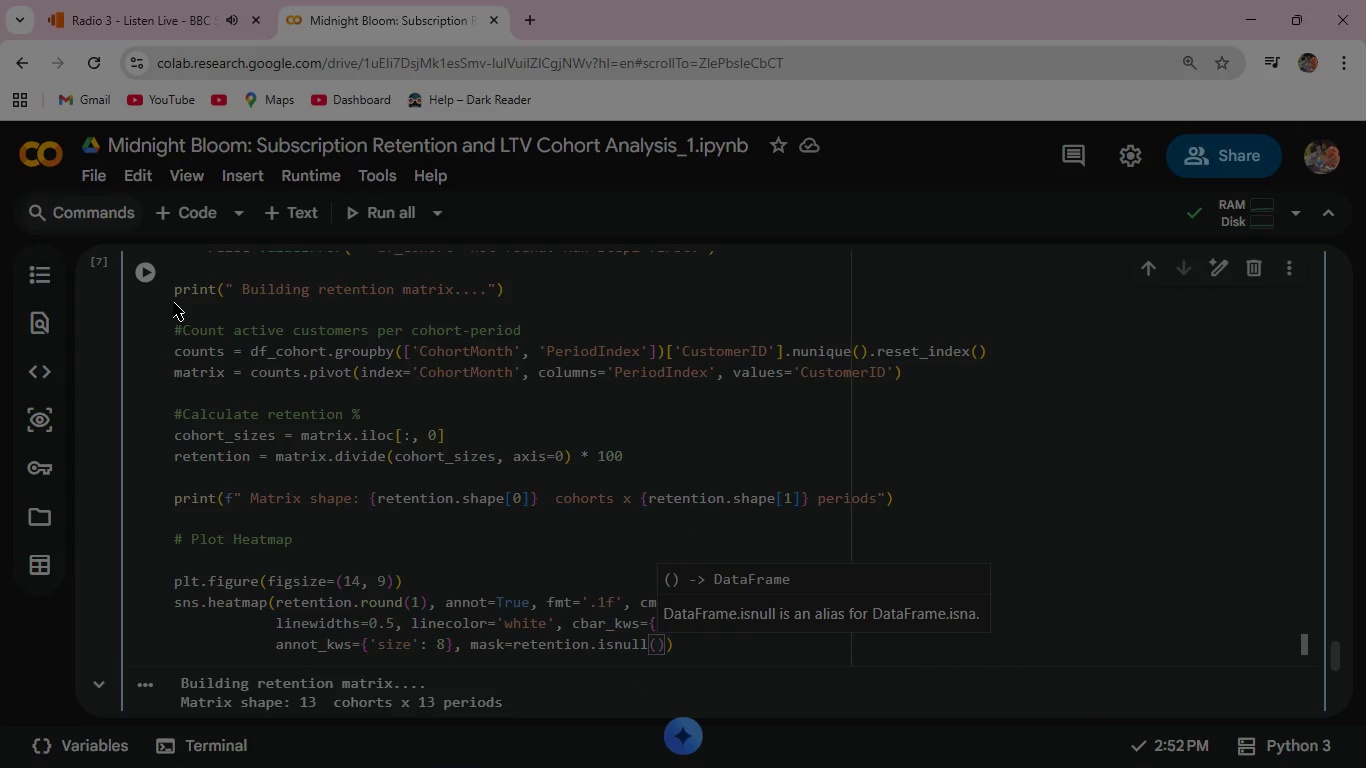 
left_click([150, 270])
 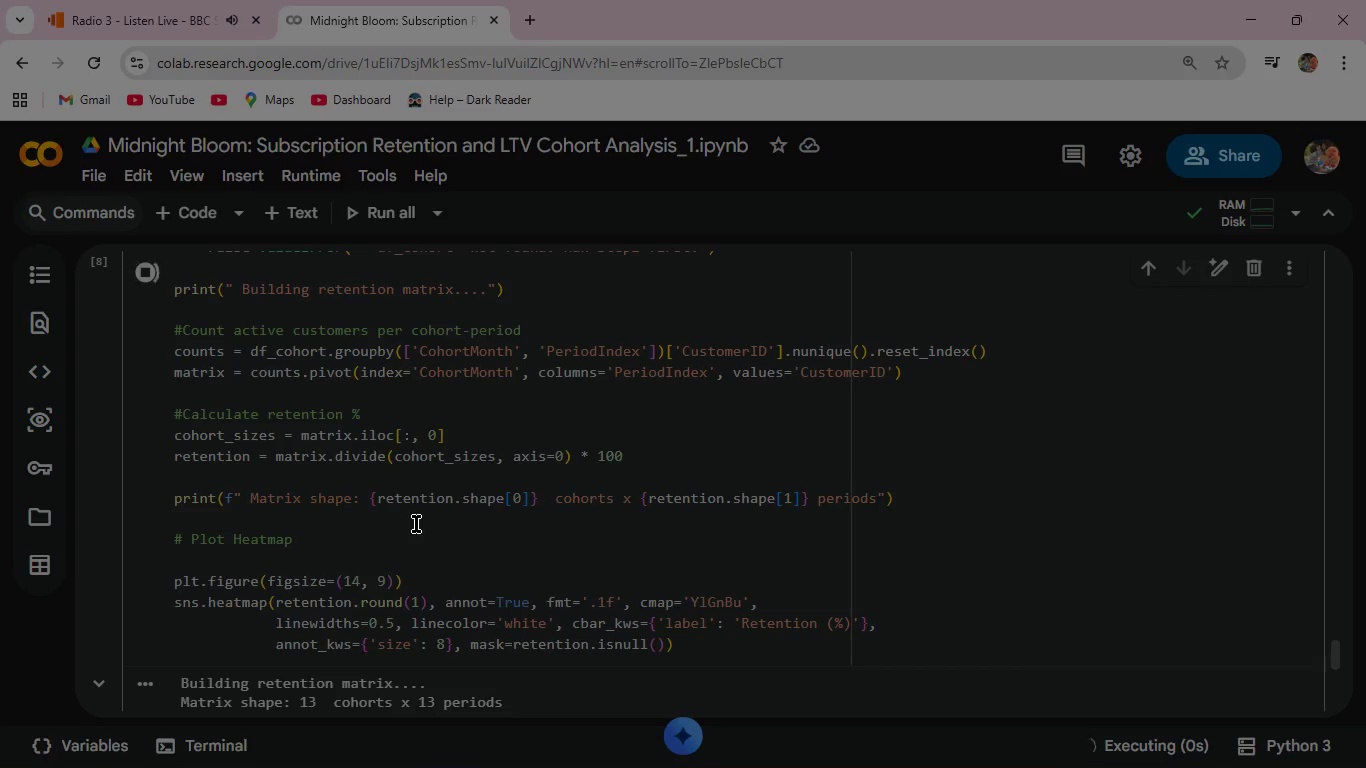 
scroll: coordinate [595, 500], scroll_direction: down, amount: 5.0
 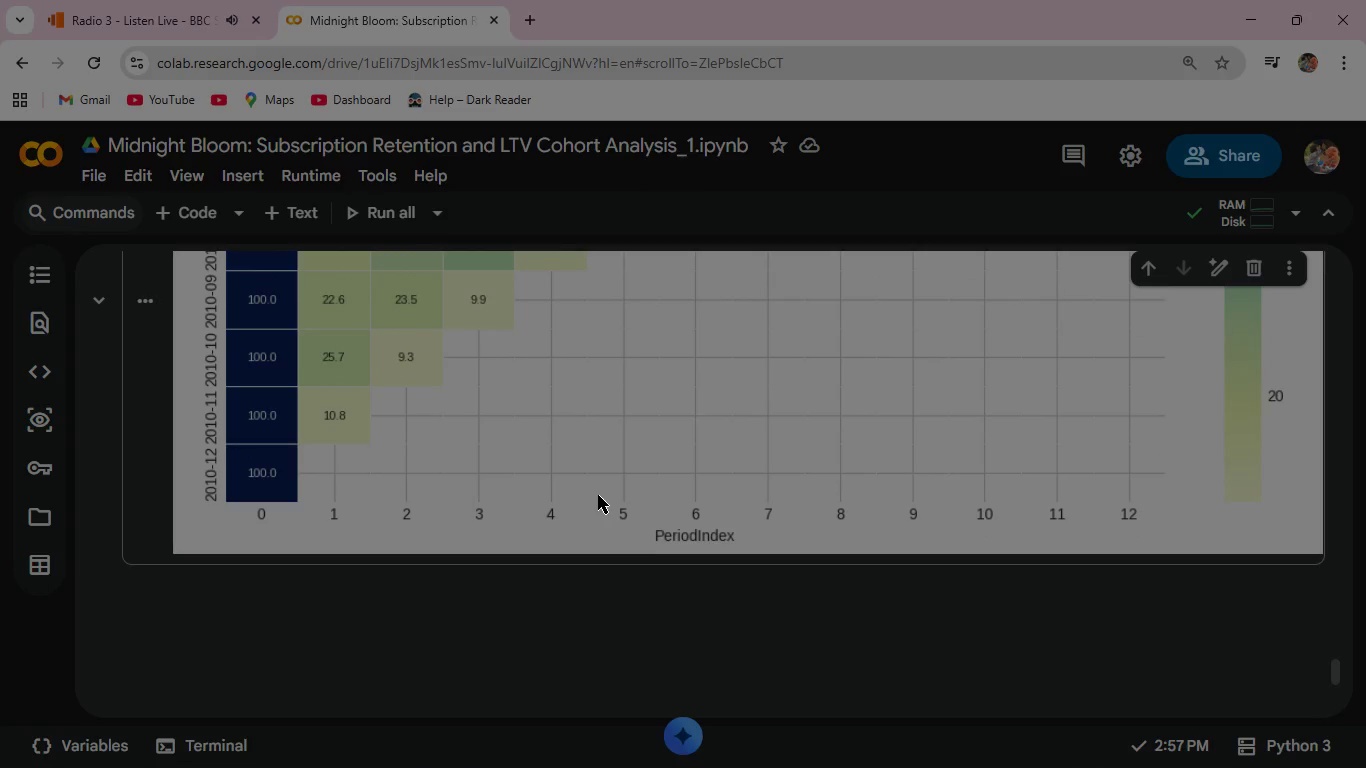 
scroll: coordinate [598, 495], scroll_direction: up, amount: 8.0
 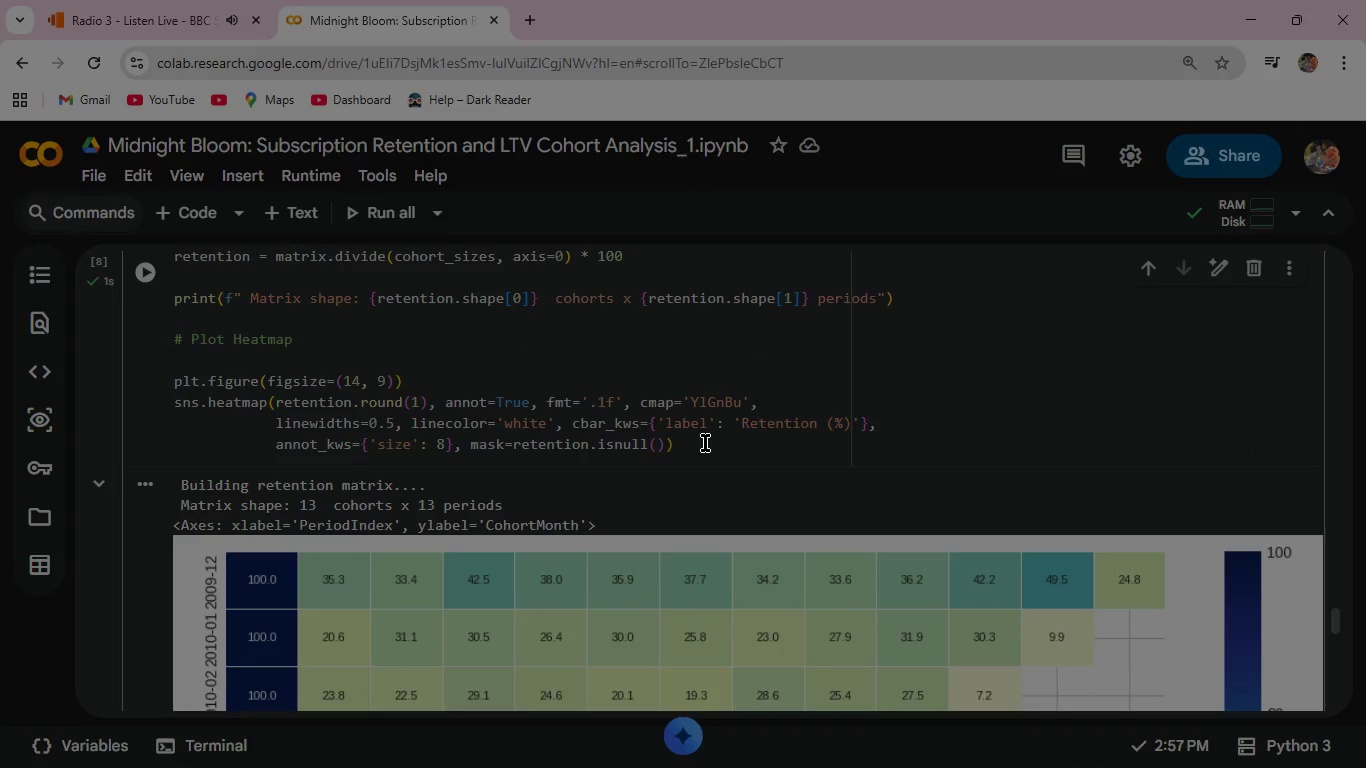 
double_click([705, 443])
 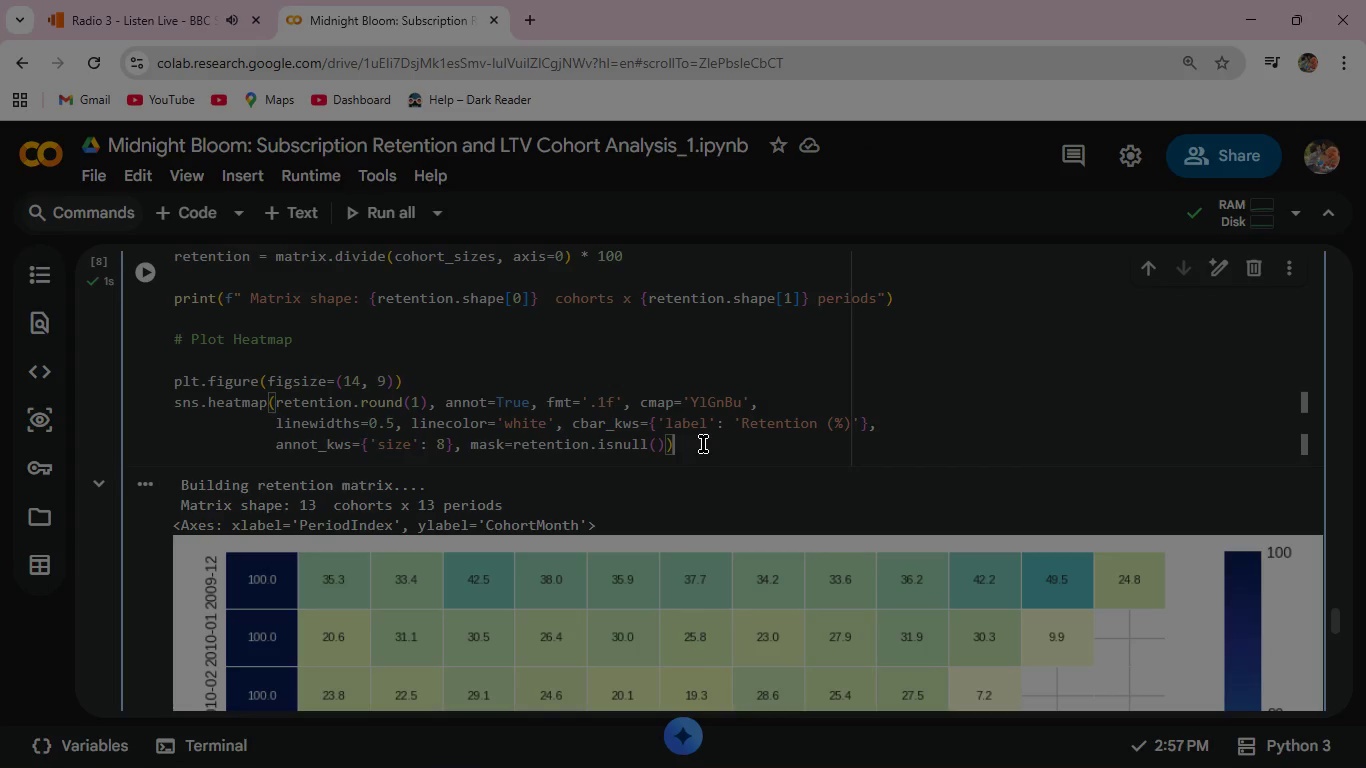 
wait(9.61)
 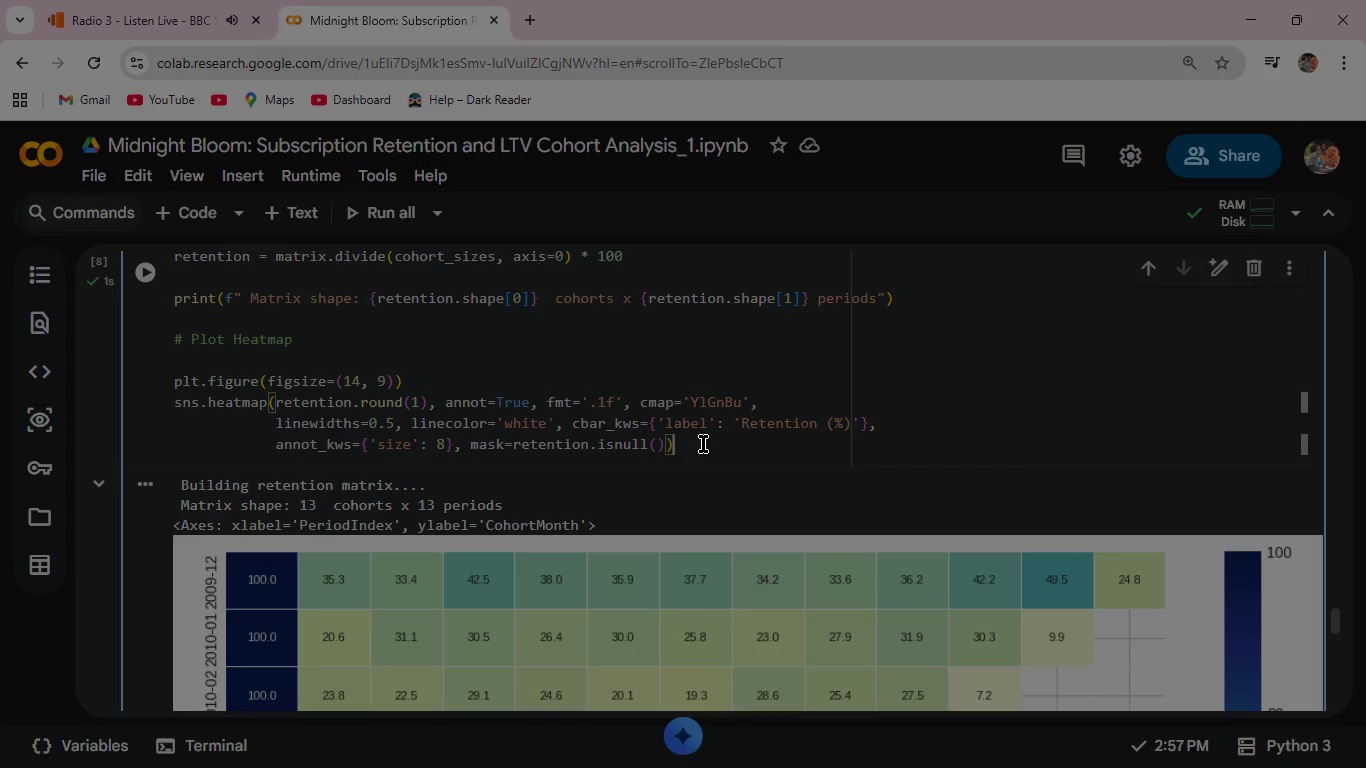 
left_click([703, 444])
 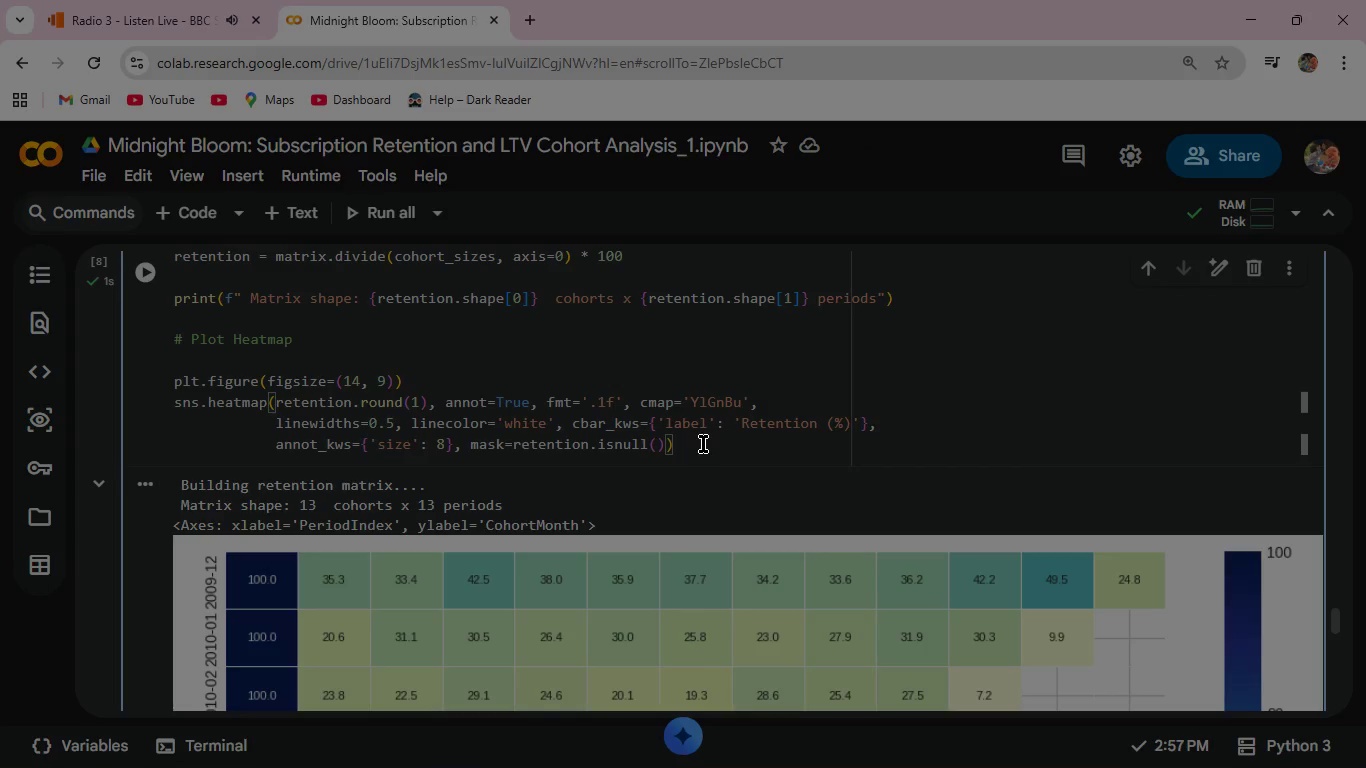 
key(Enter)
 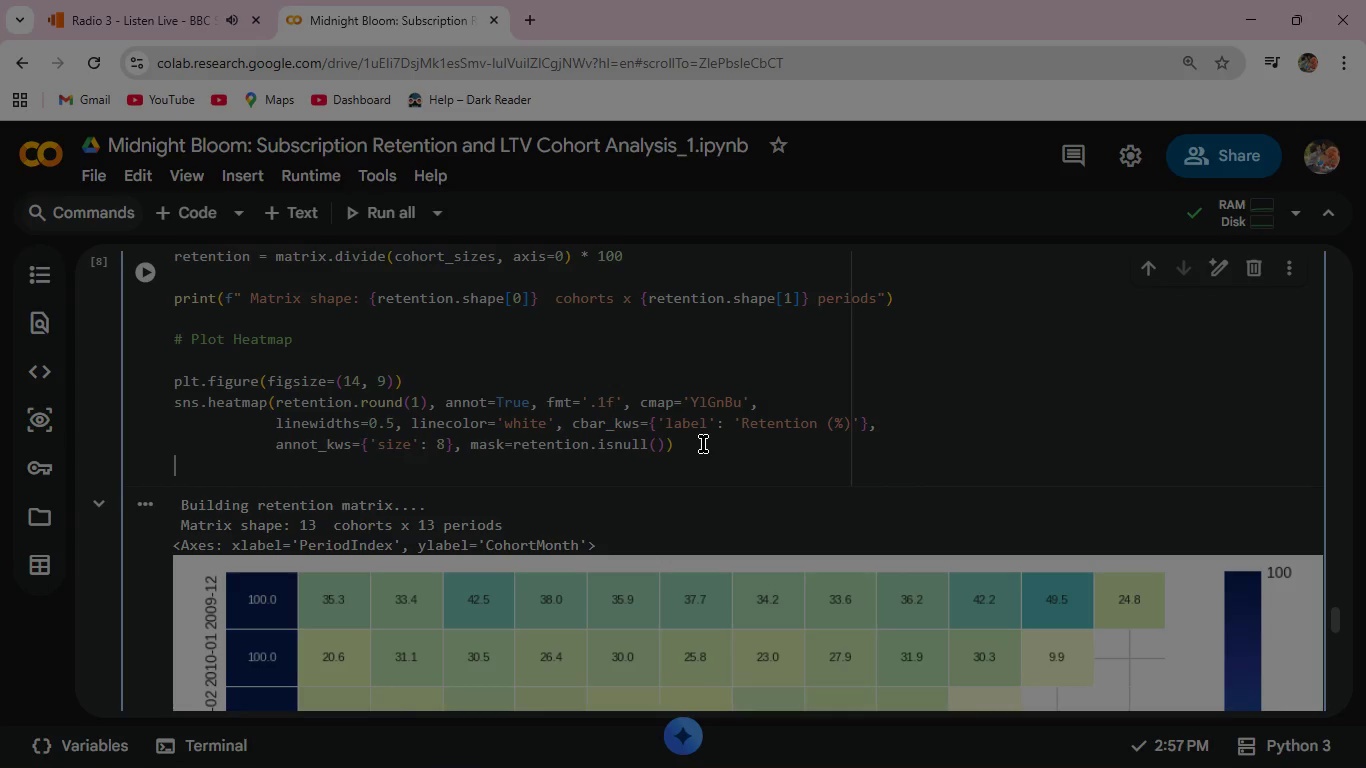 
type(plt.title)
 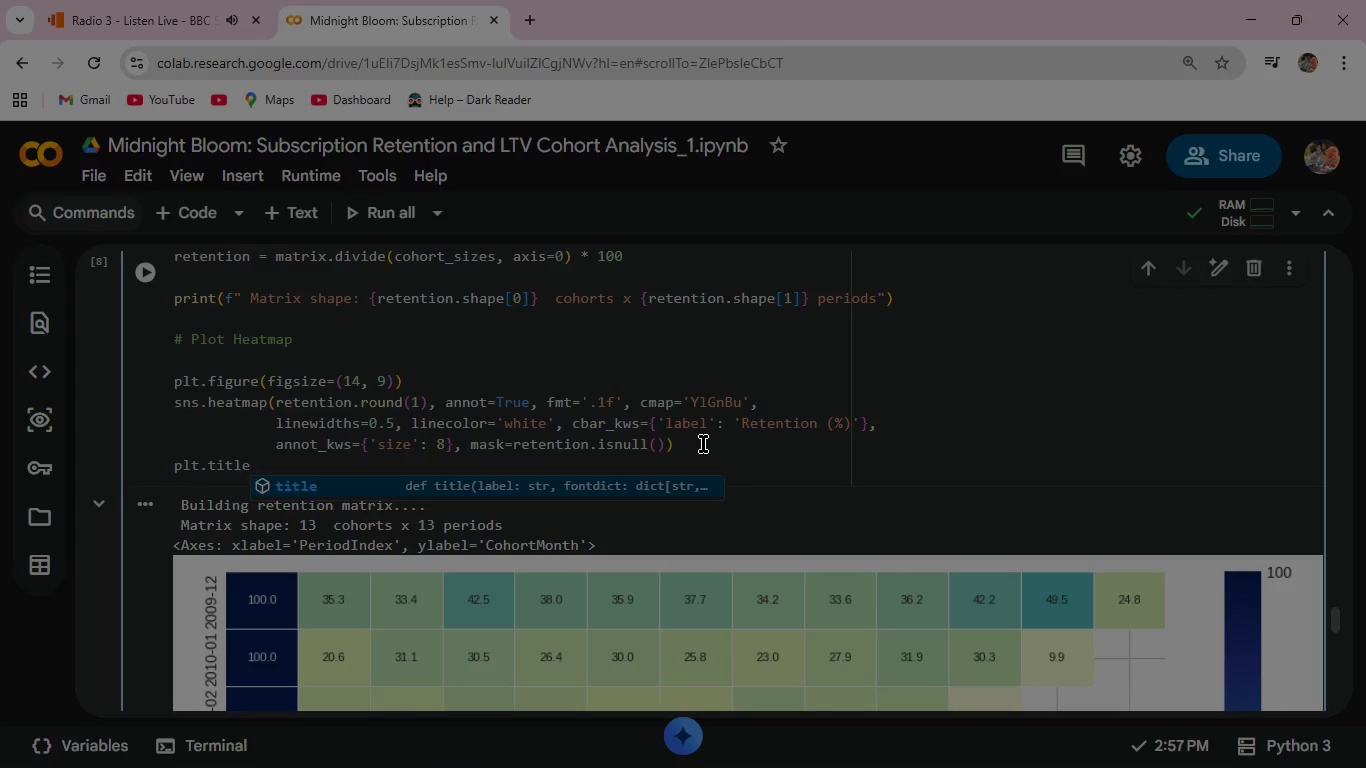 
key(Enter)
 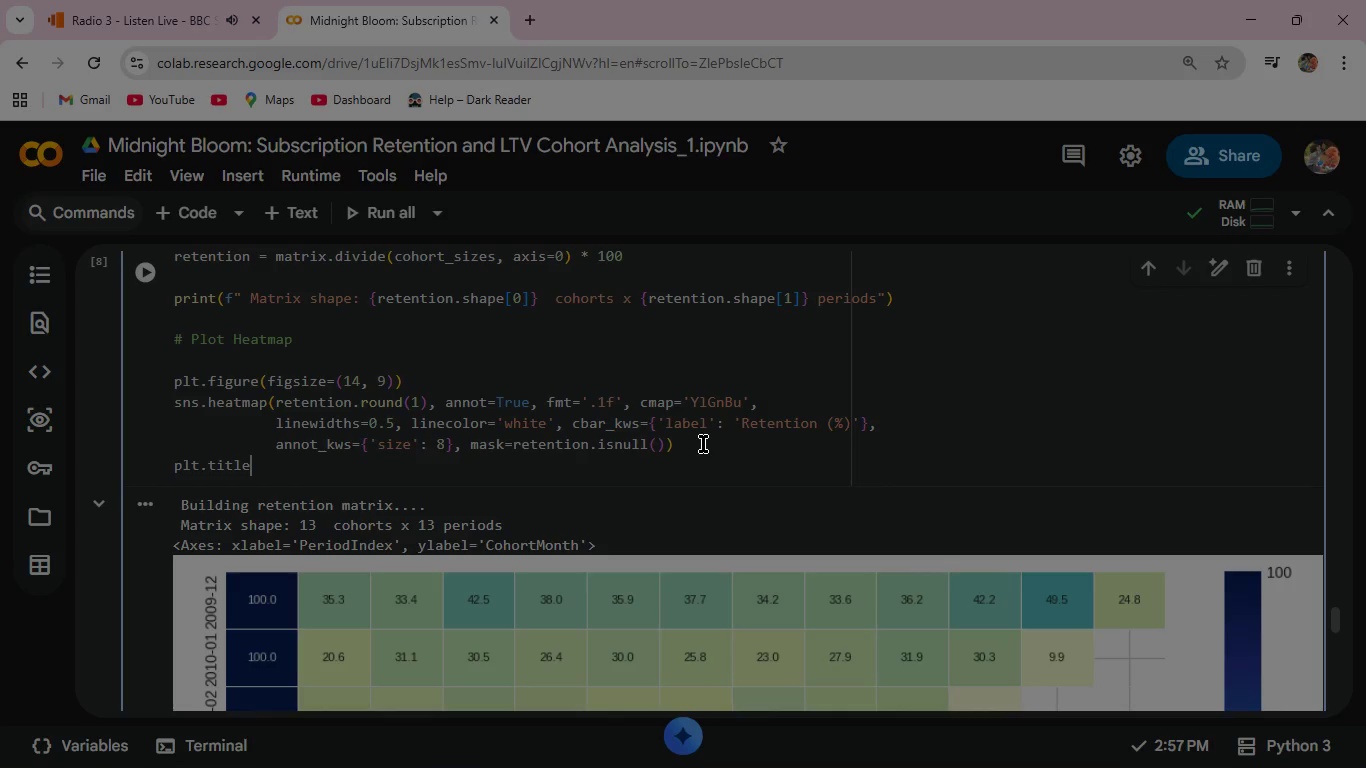 
type(('Midnight Bloom)
 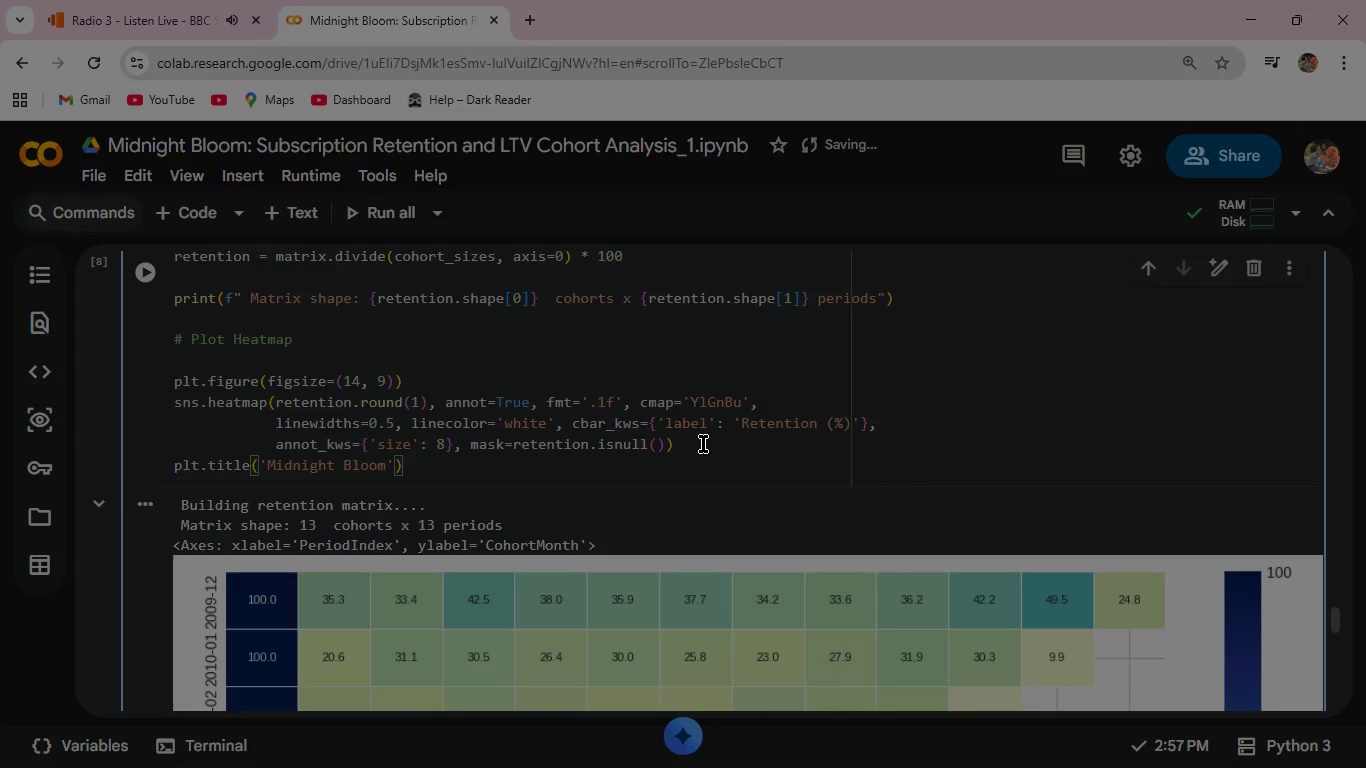 
type(: Monthly )
 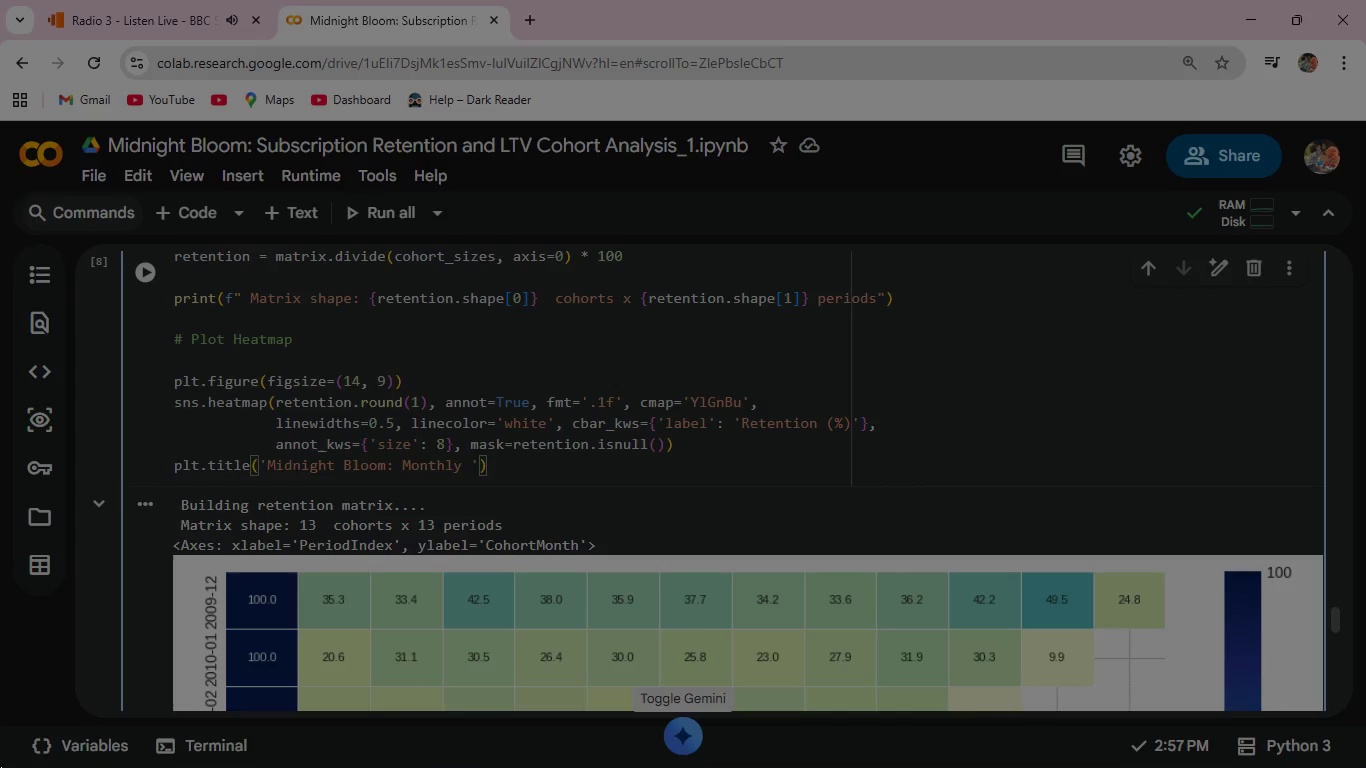 
type(Customer Retention )
 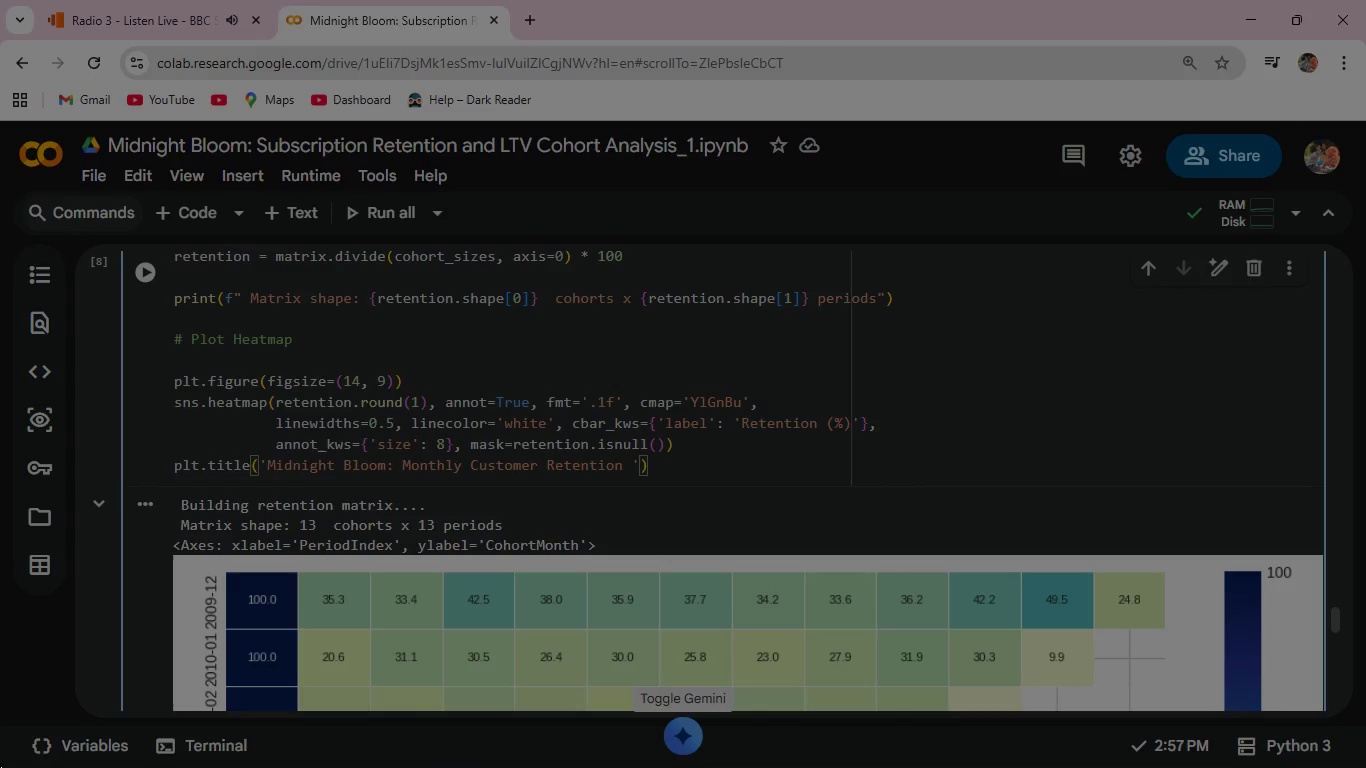 
type(Matrix)
 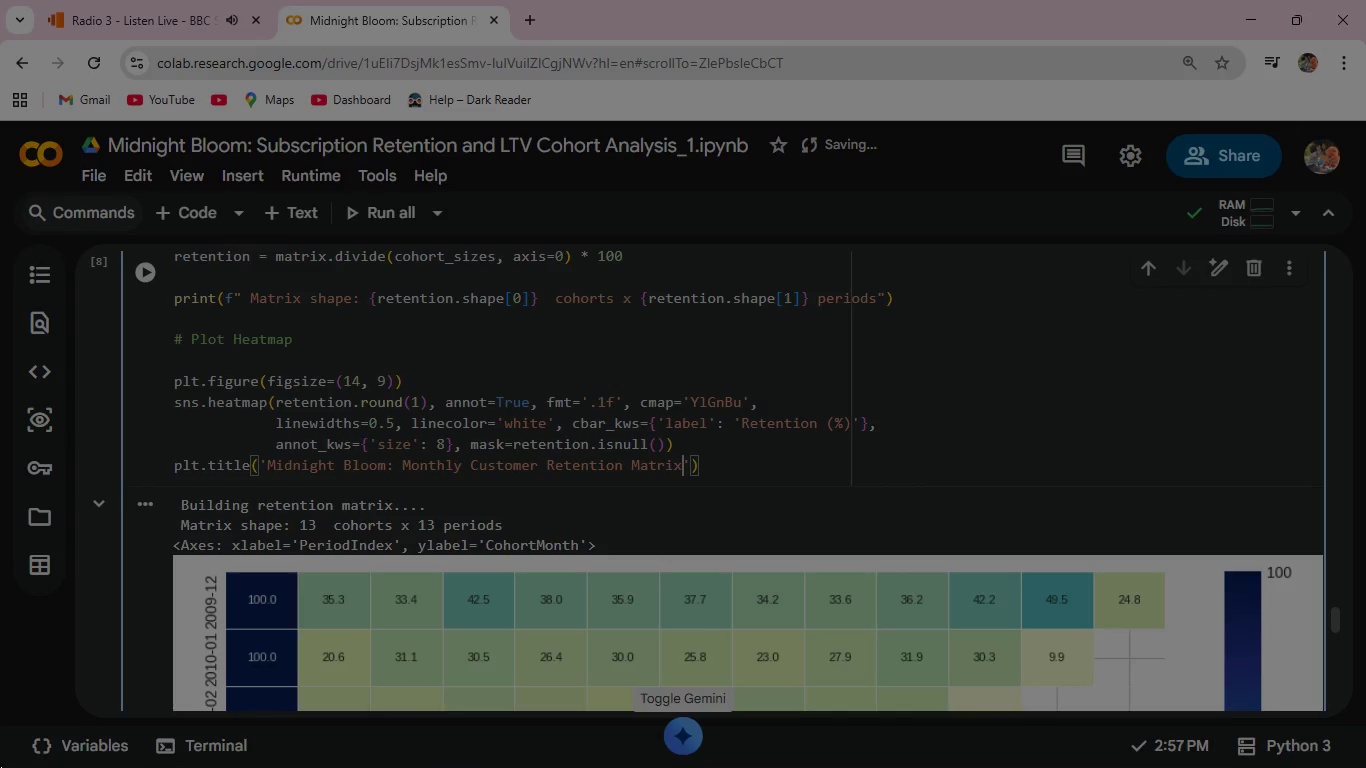 
key(ArrowRight)
 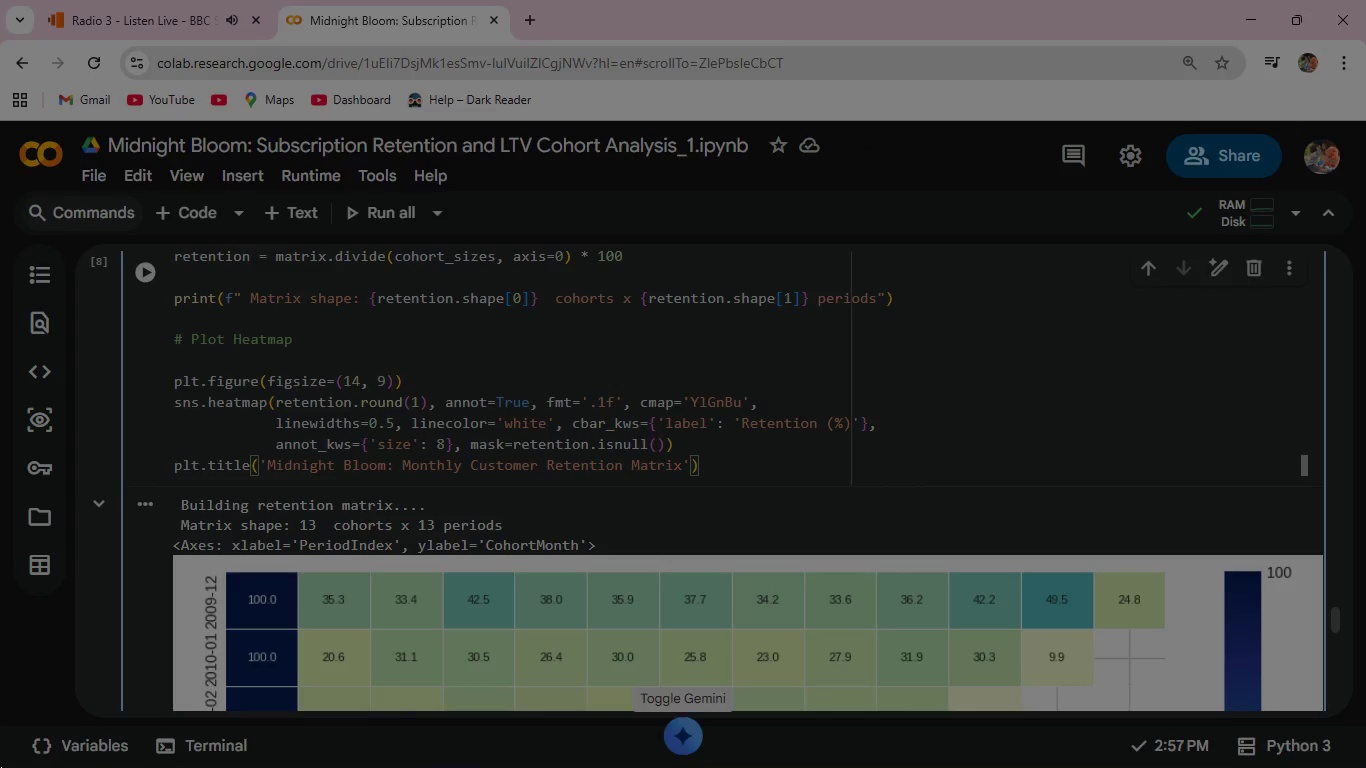 
key(Comma)
 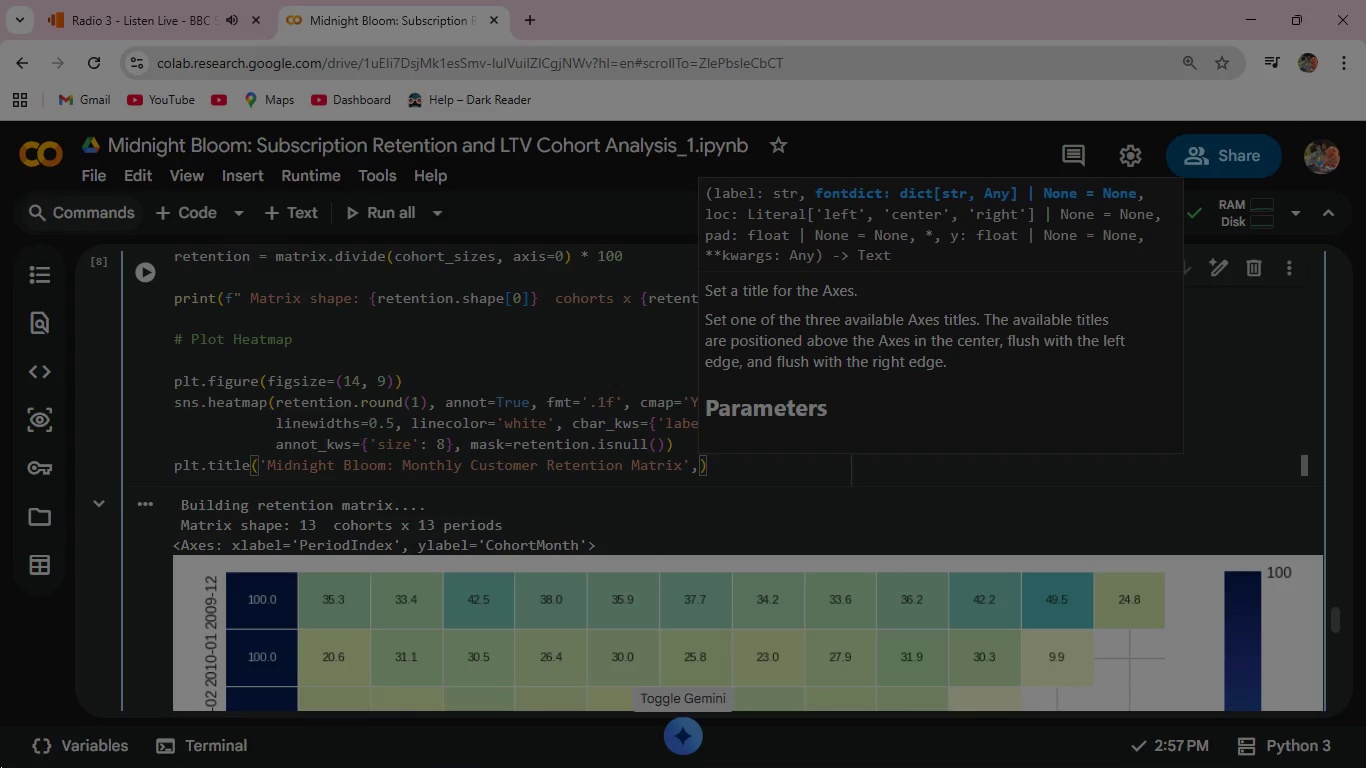 
type( fontsize=16, fontwei)
 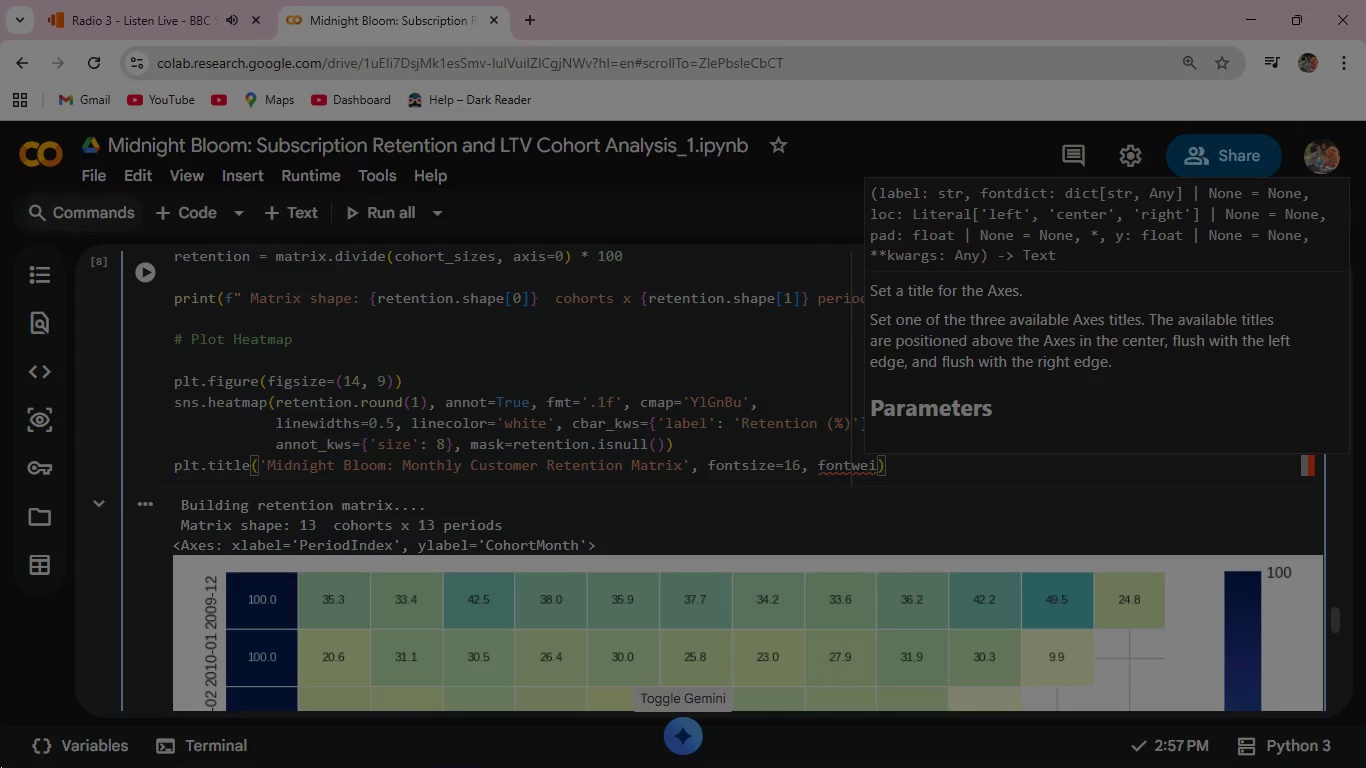 
type(ght='bold)
 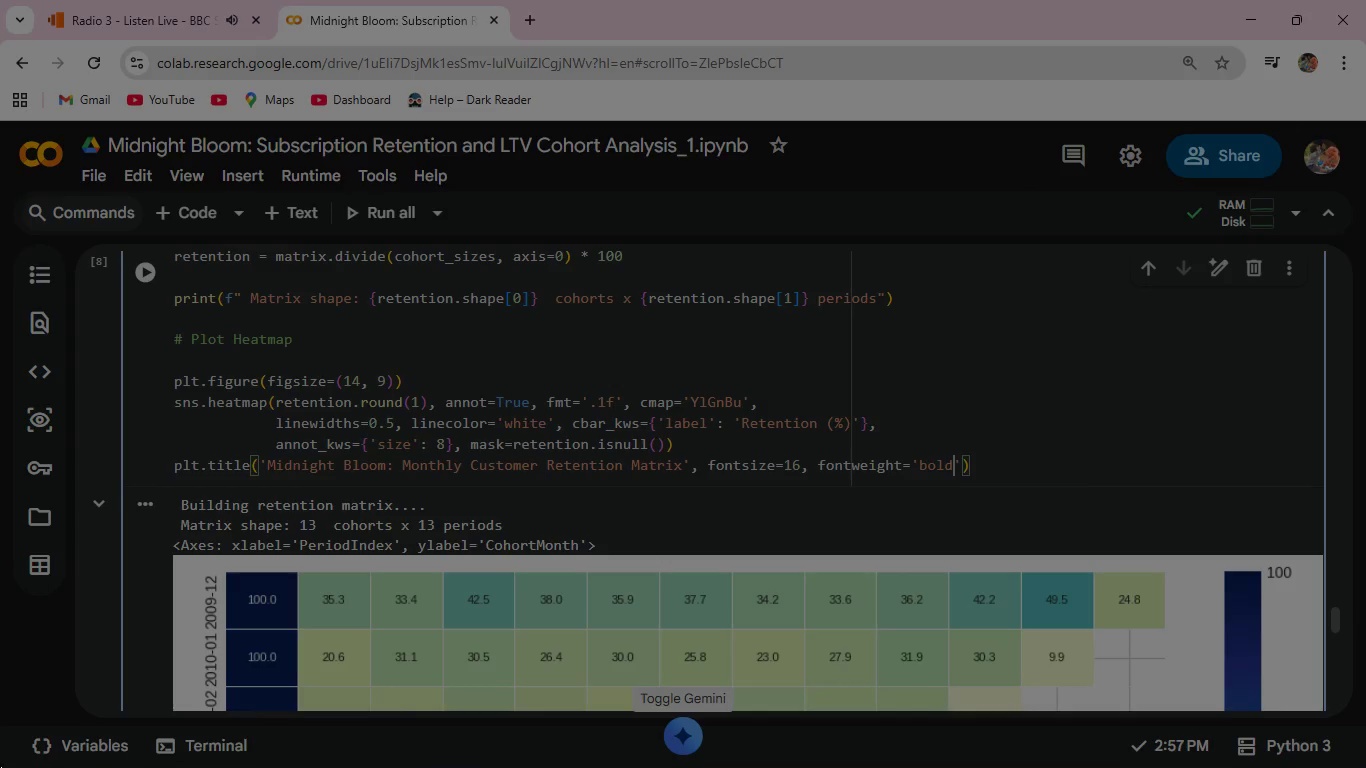 
key(ArrowRight)
 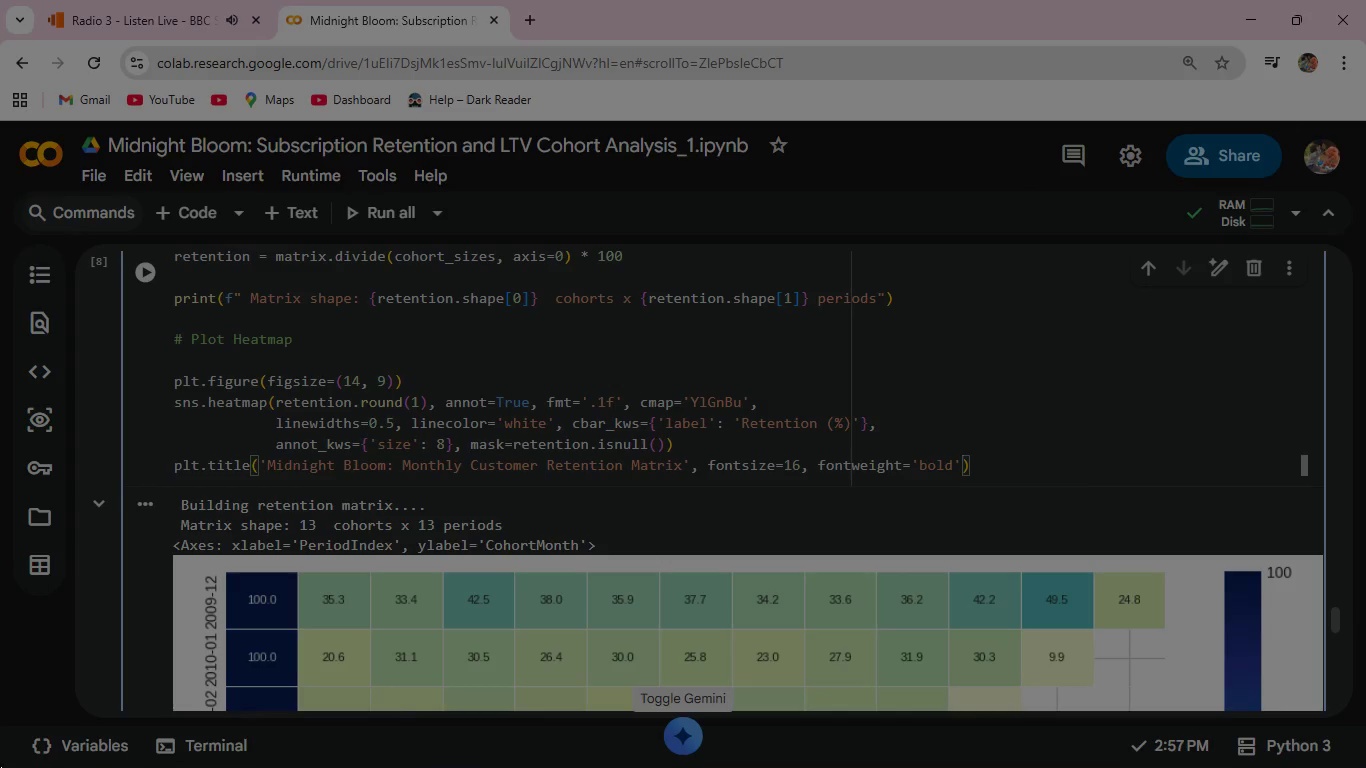 
type(, pad=15)
 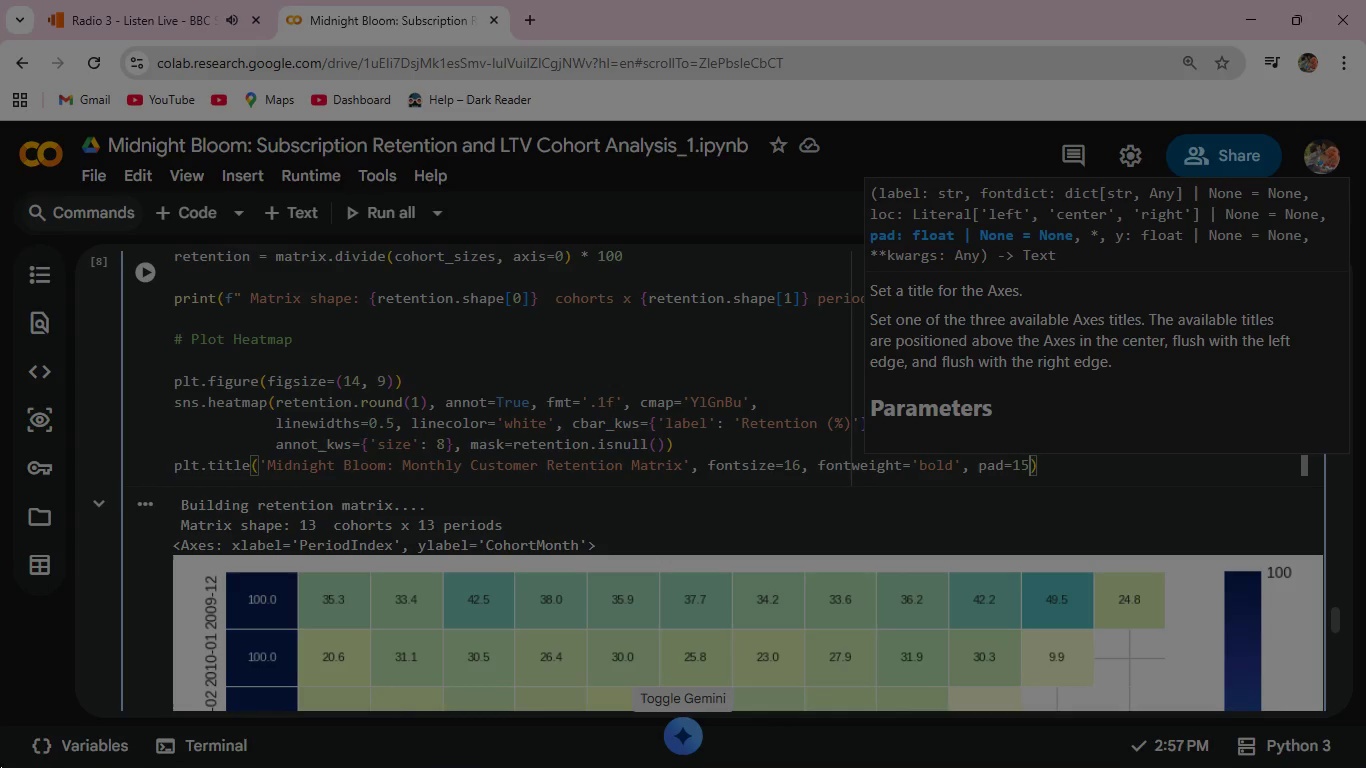 
wait(13.28)
 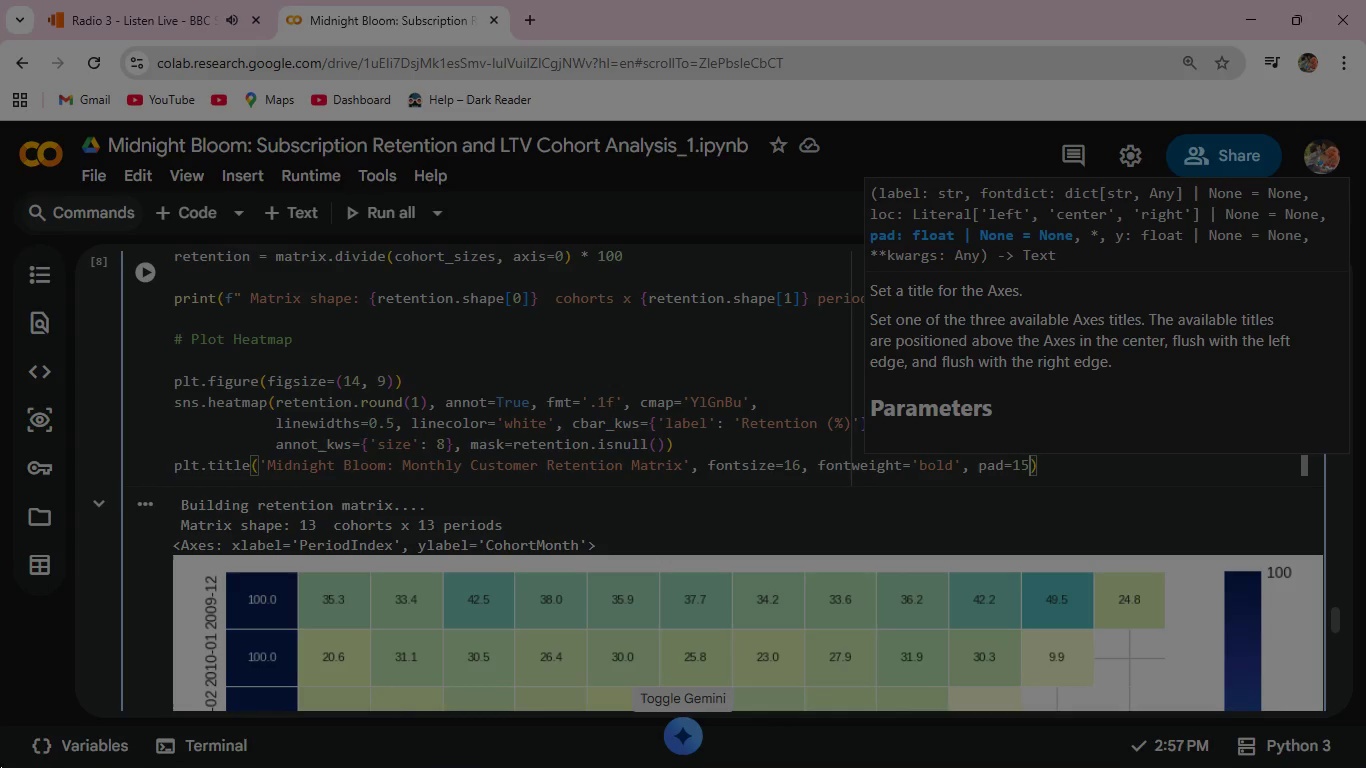 
key(ArrowRight)
 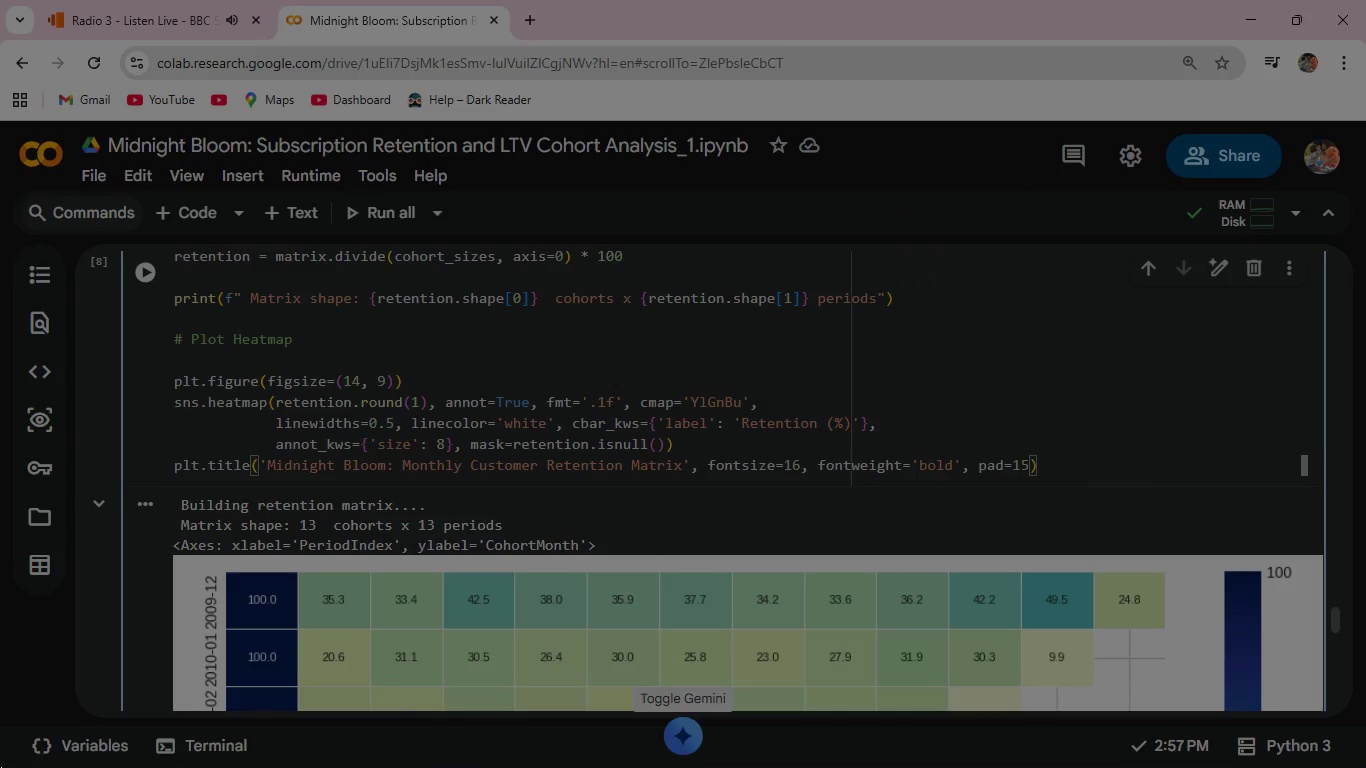 
key(Enter)
 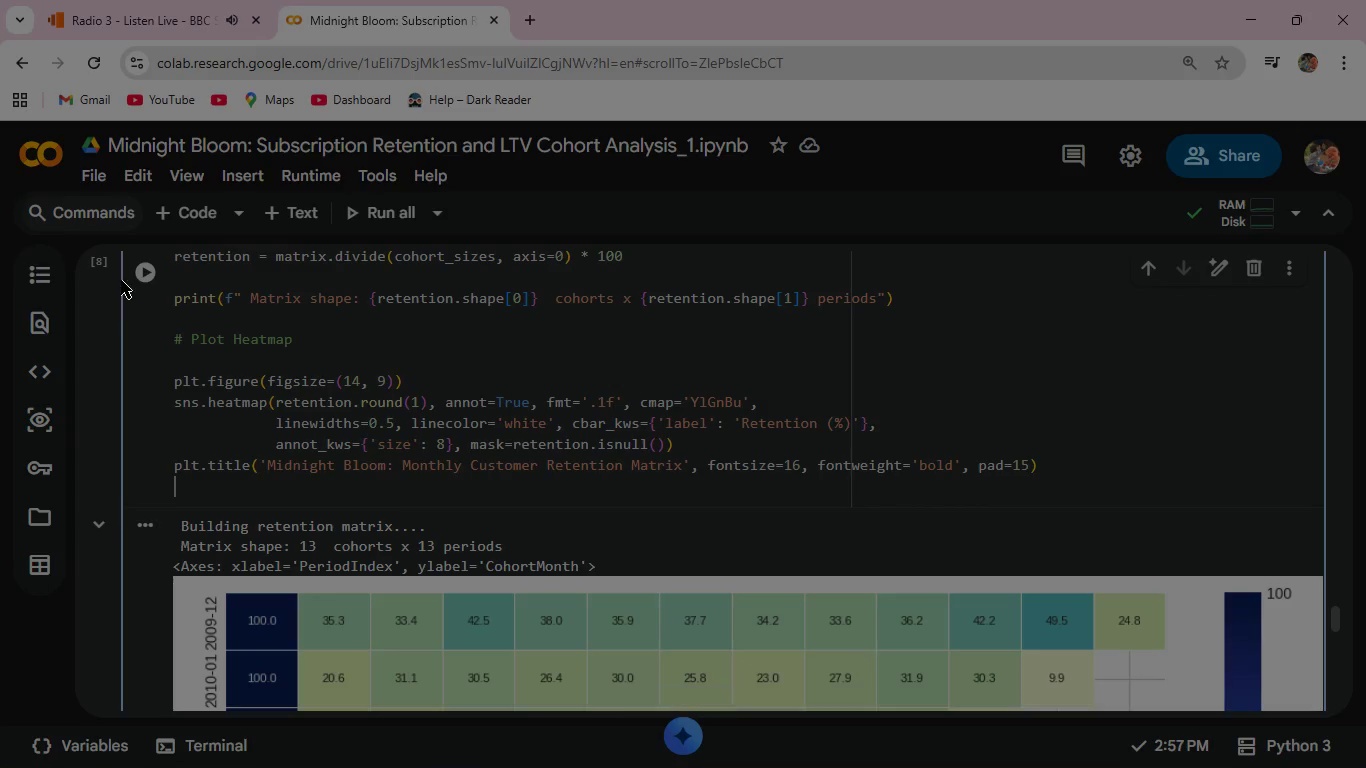 
left_click([148, 265])
 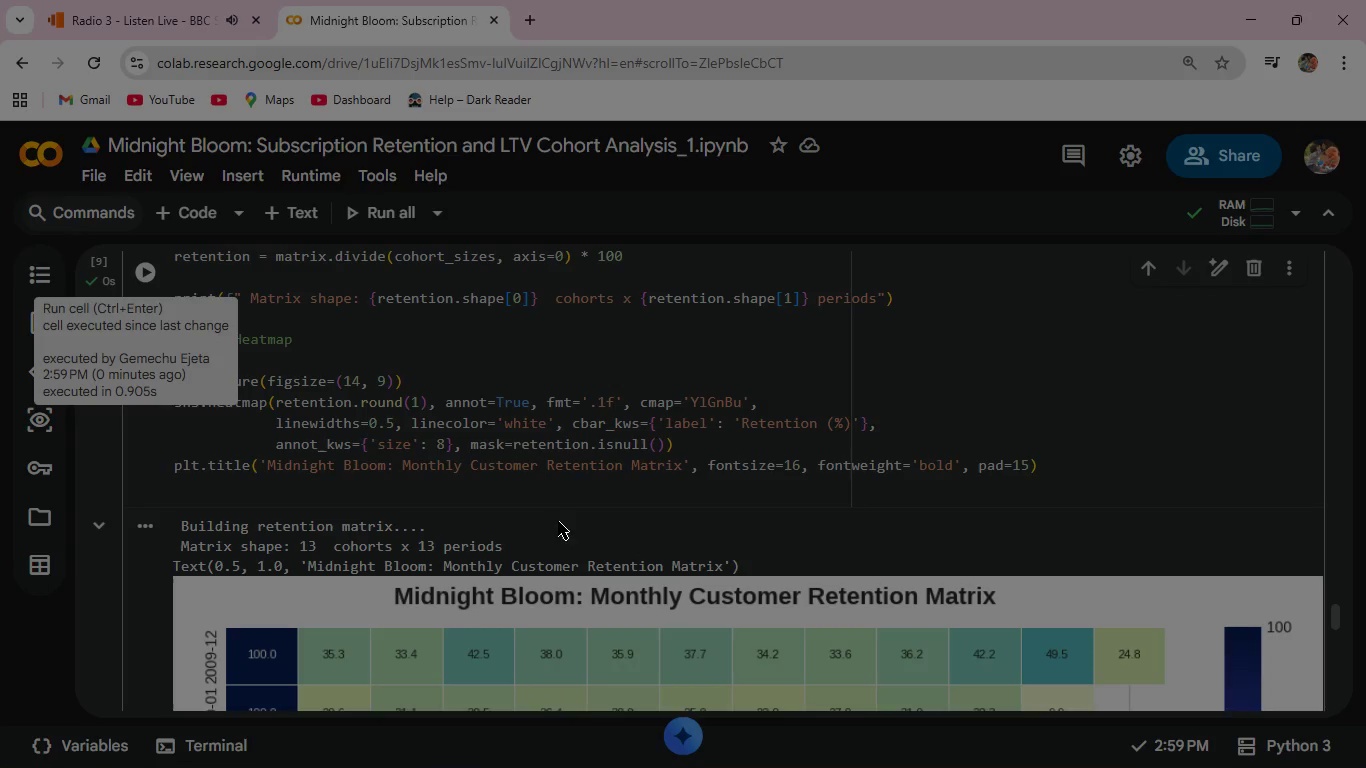 
scroll: coordinate [953, 542], scroll_direction: down, amount: 1.0
 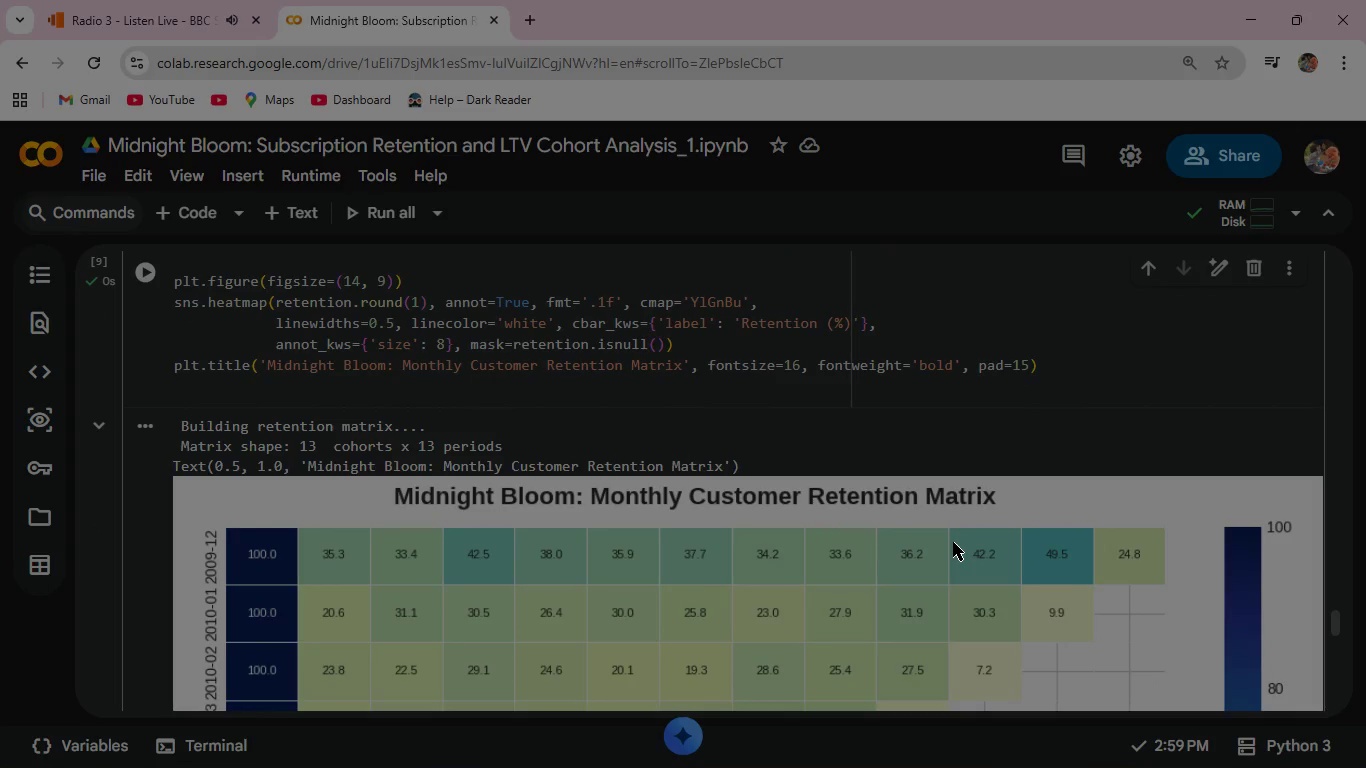 
scroll: coordinate [953, 542], scroll_direction: up, amount: 1.0
 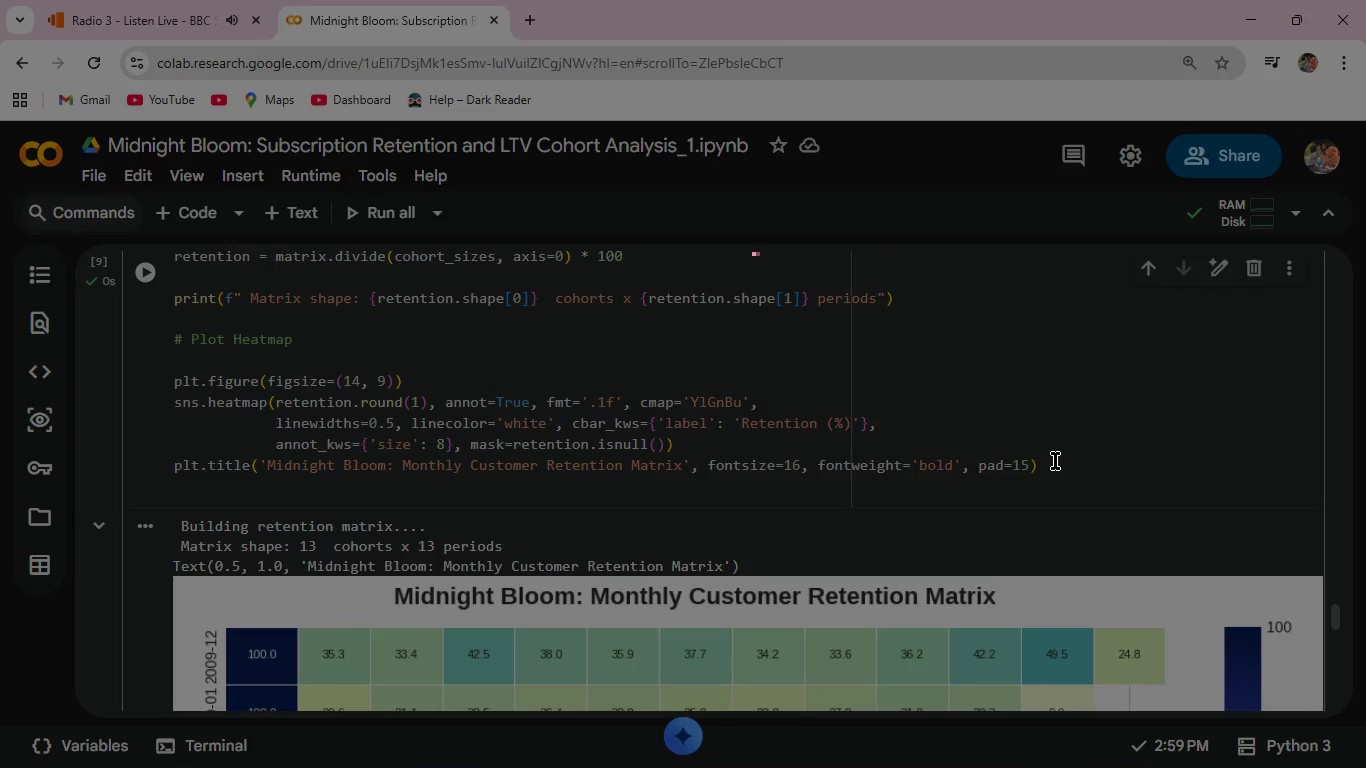 
left_click([1055, 461])
 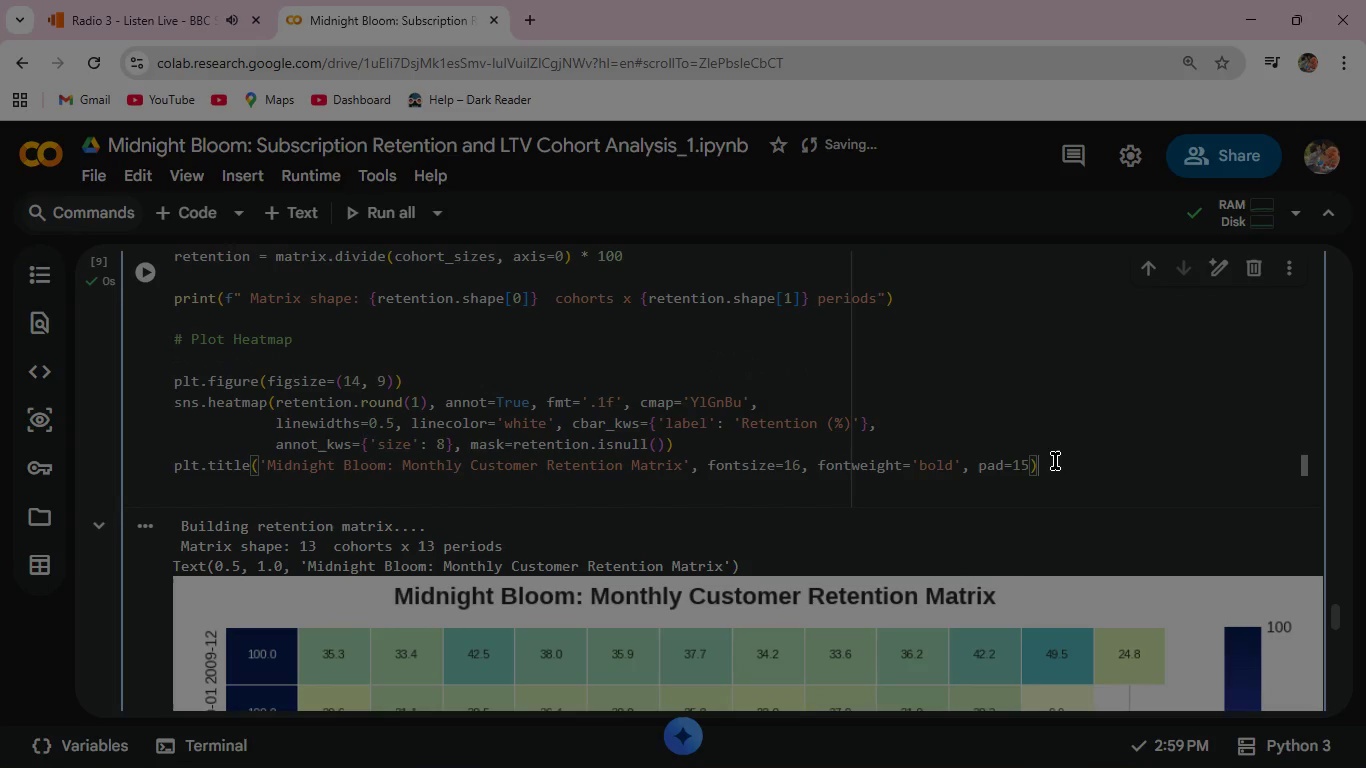 
key(Enter)
 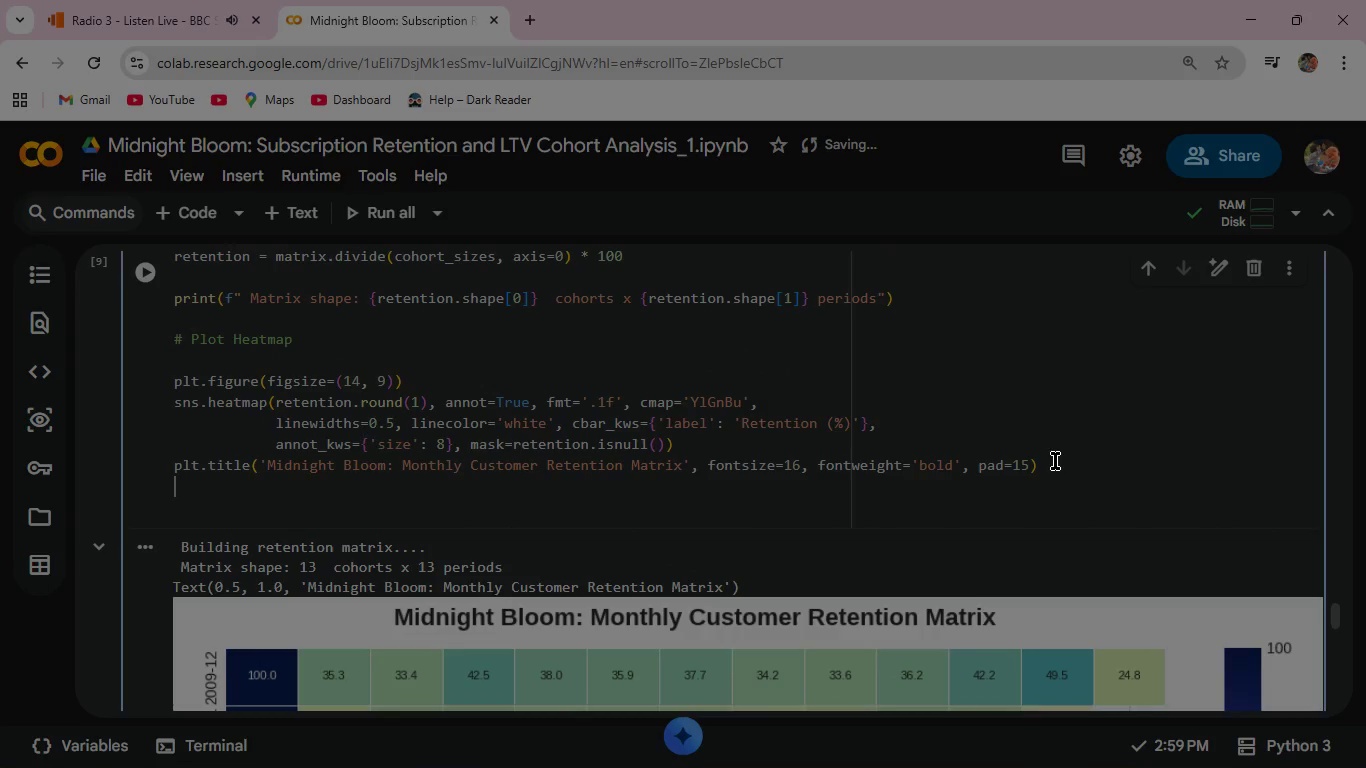 
type(plt.xlabel('Months Since First Purchase)
 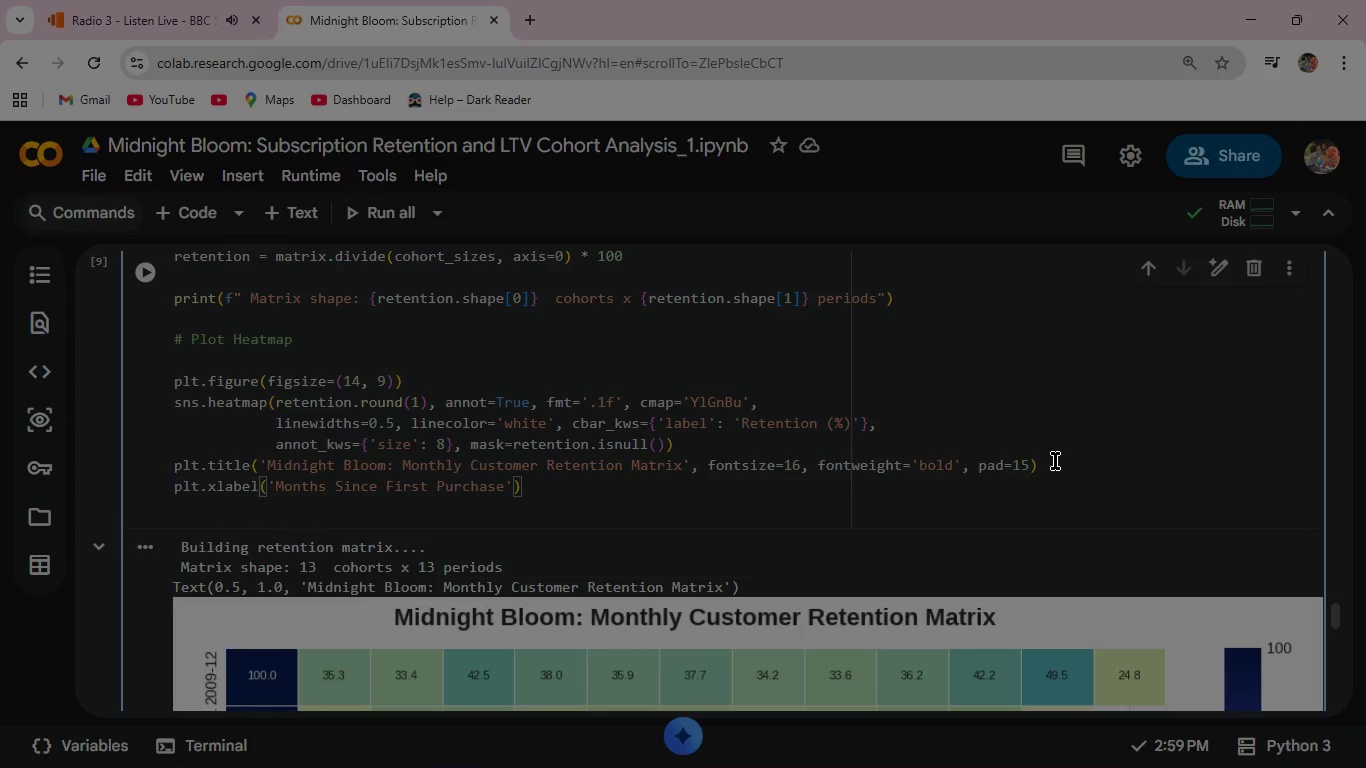 
wait(5.11)
 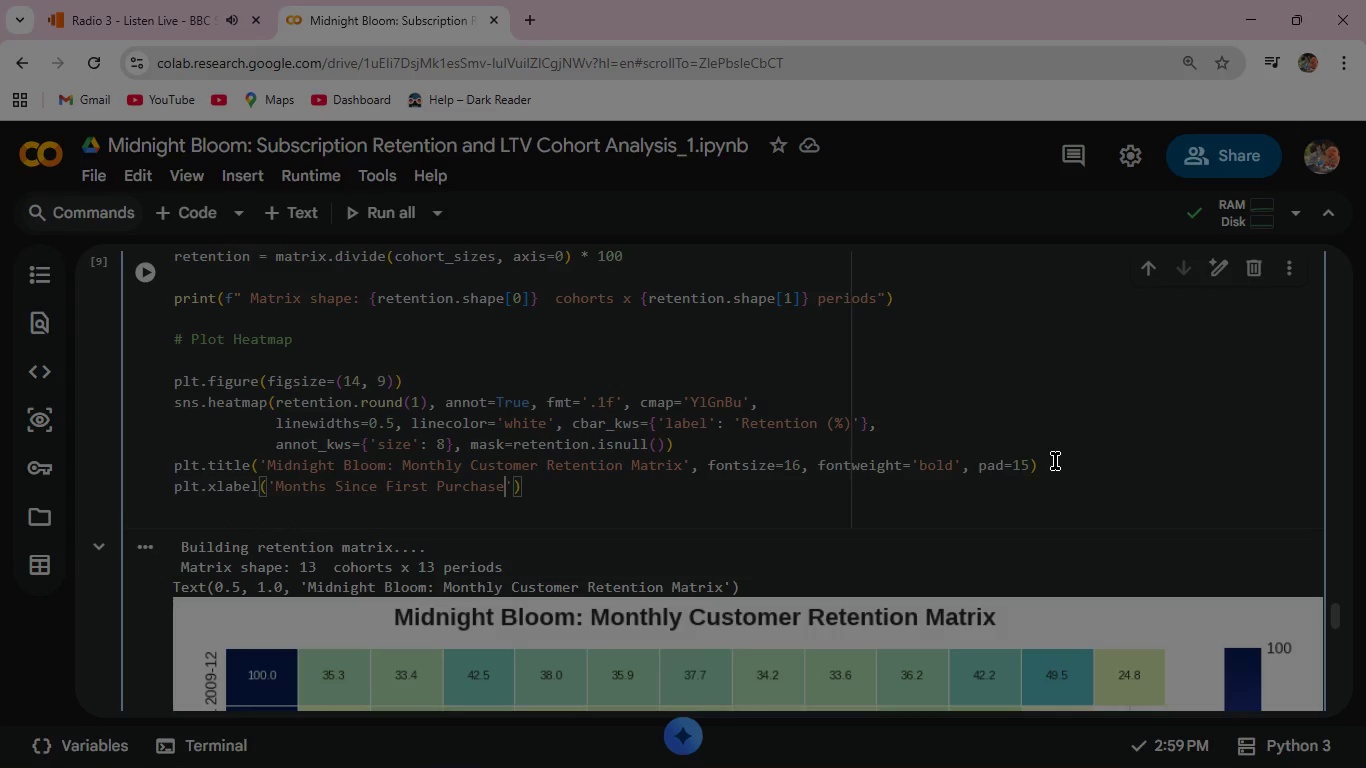 
key(ArrowRight)
 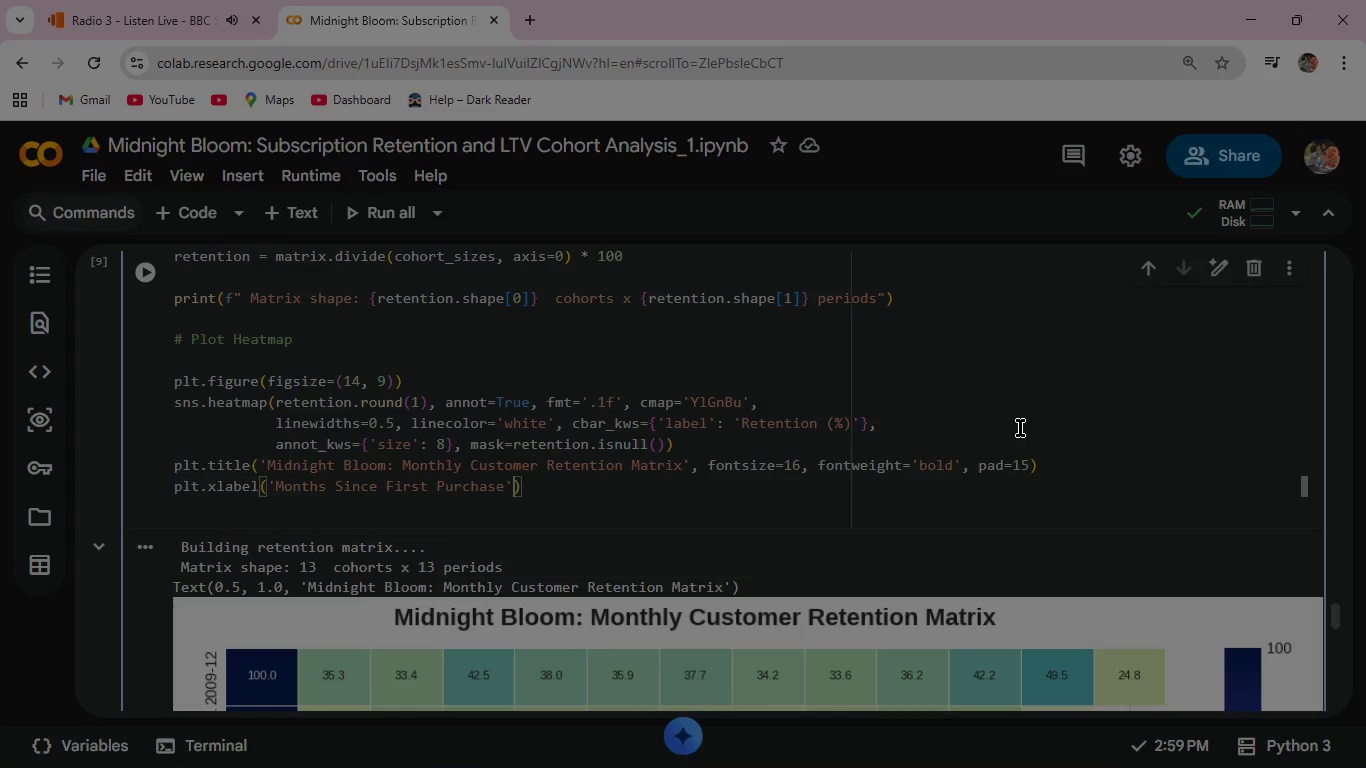 
key(Comma)
 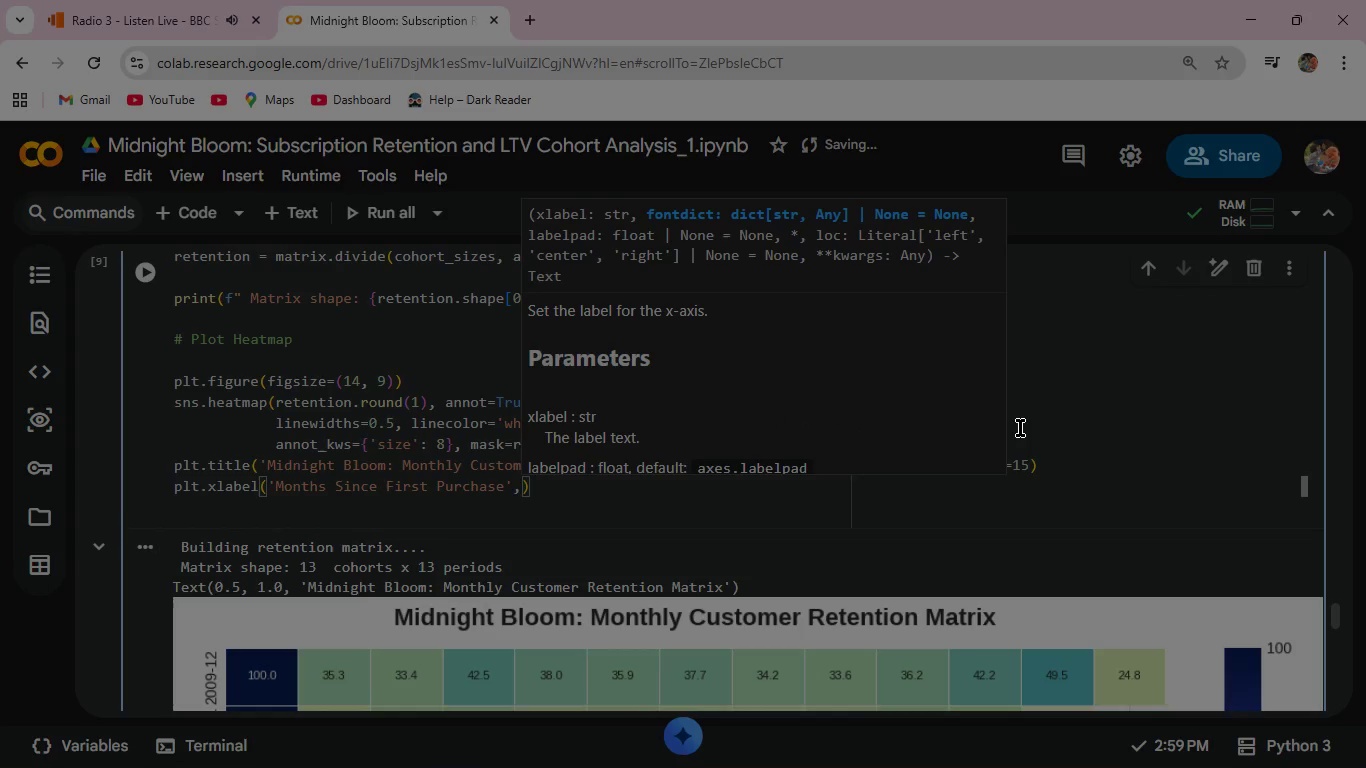 
type( fontweight)
 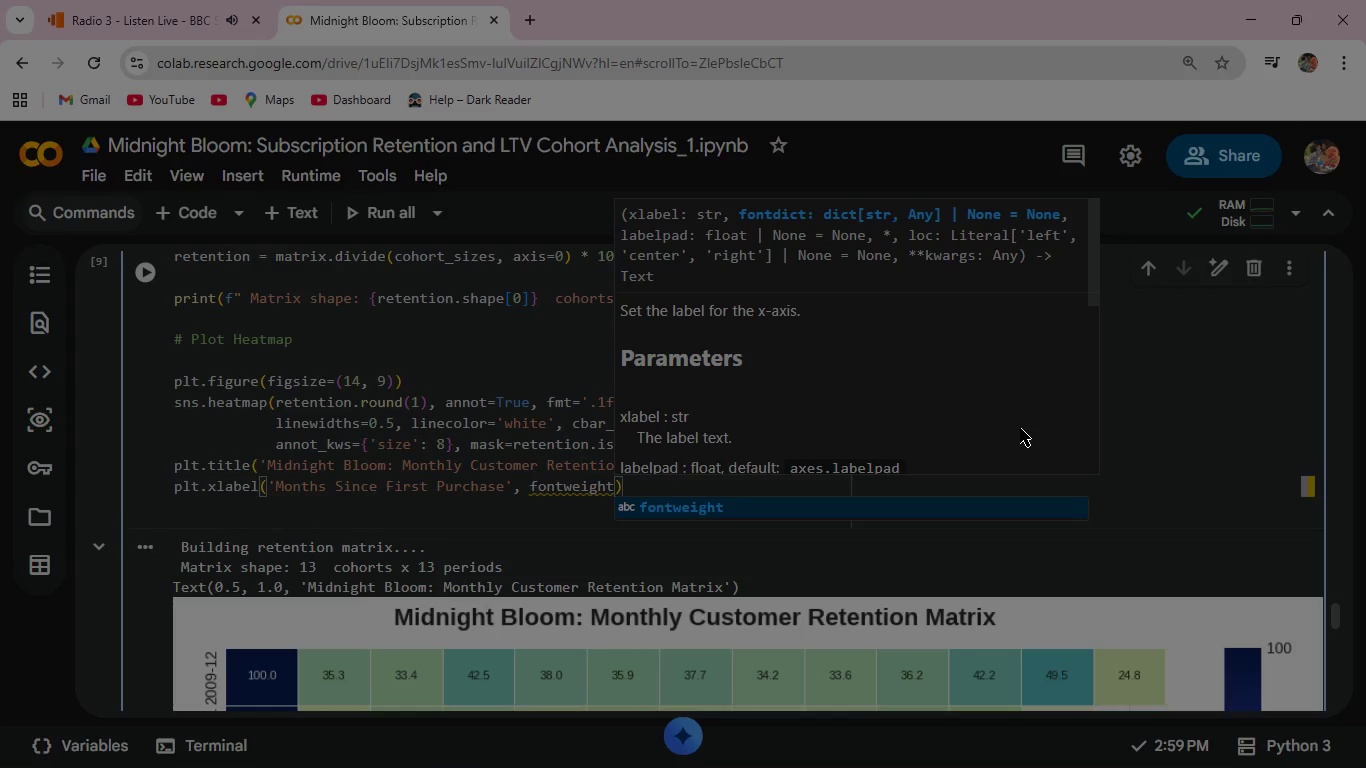 
key(Enter)
 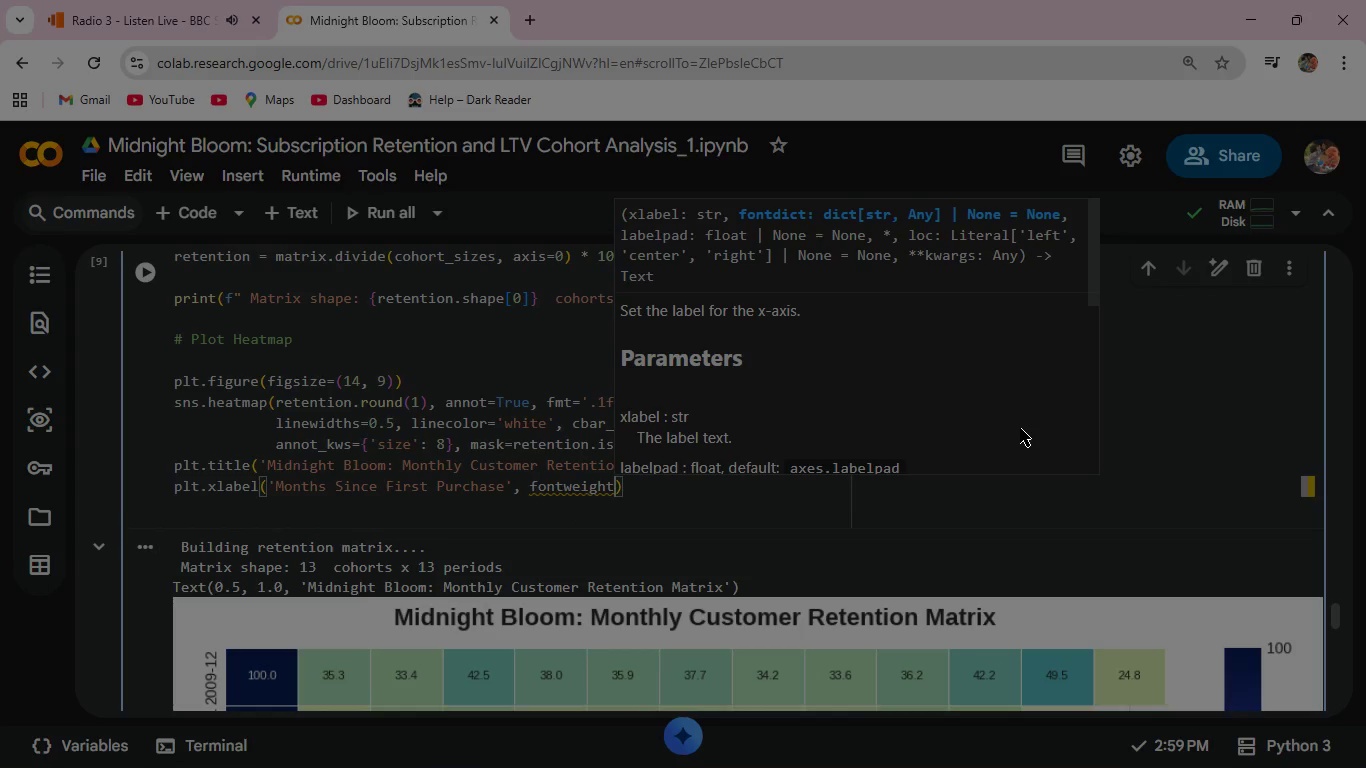 
type(='bold)
 